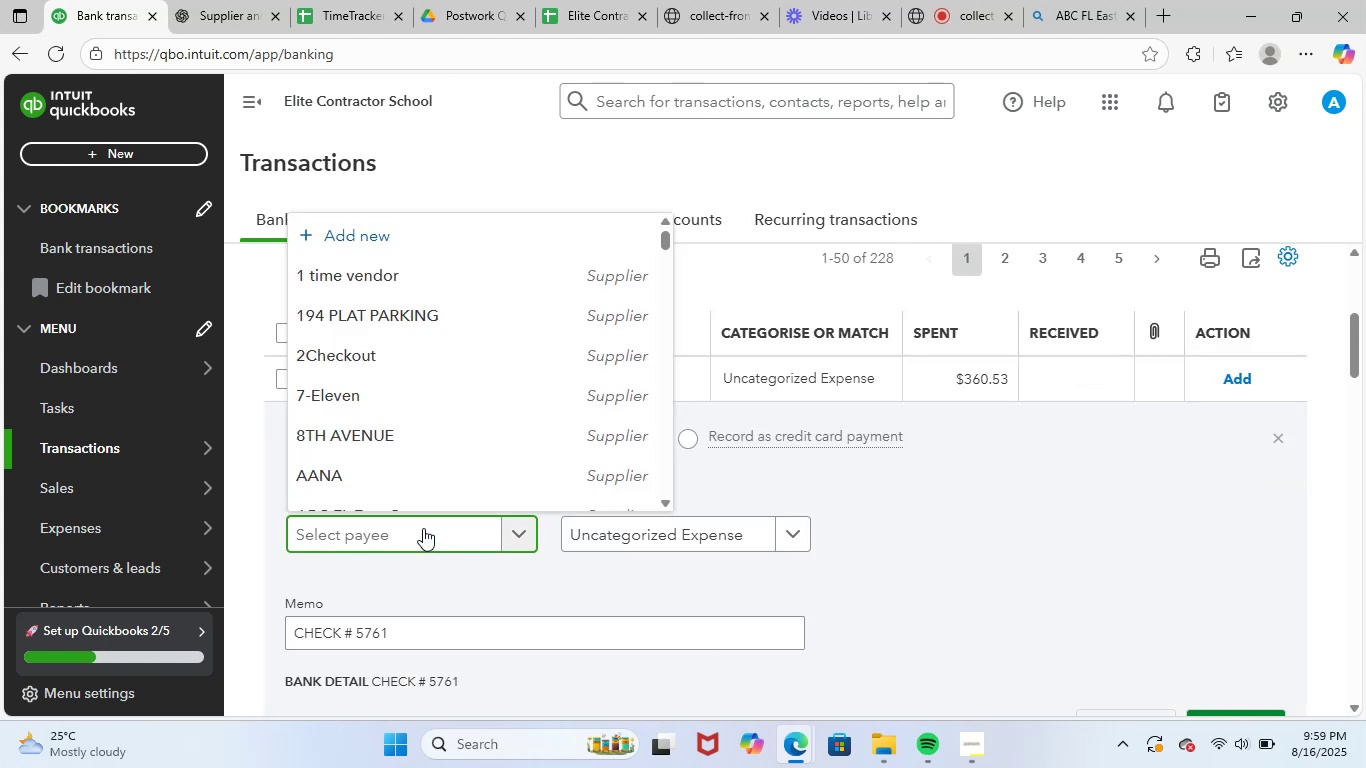 
type(unk)
 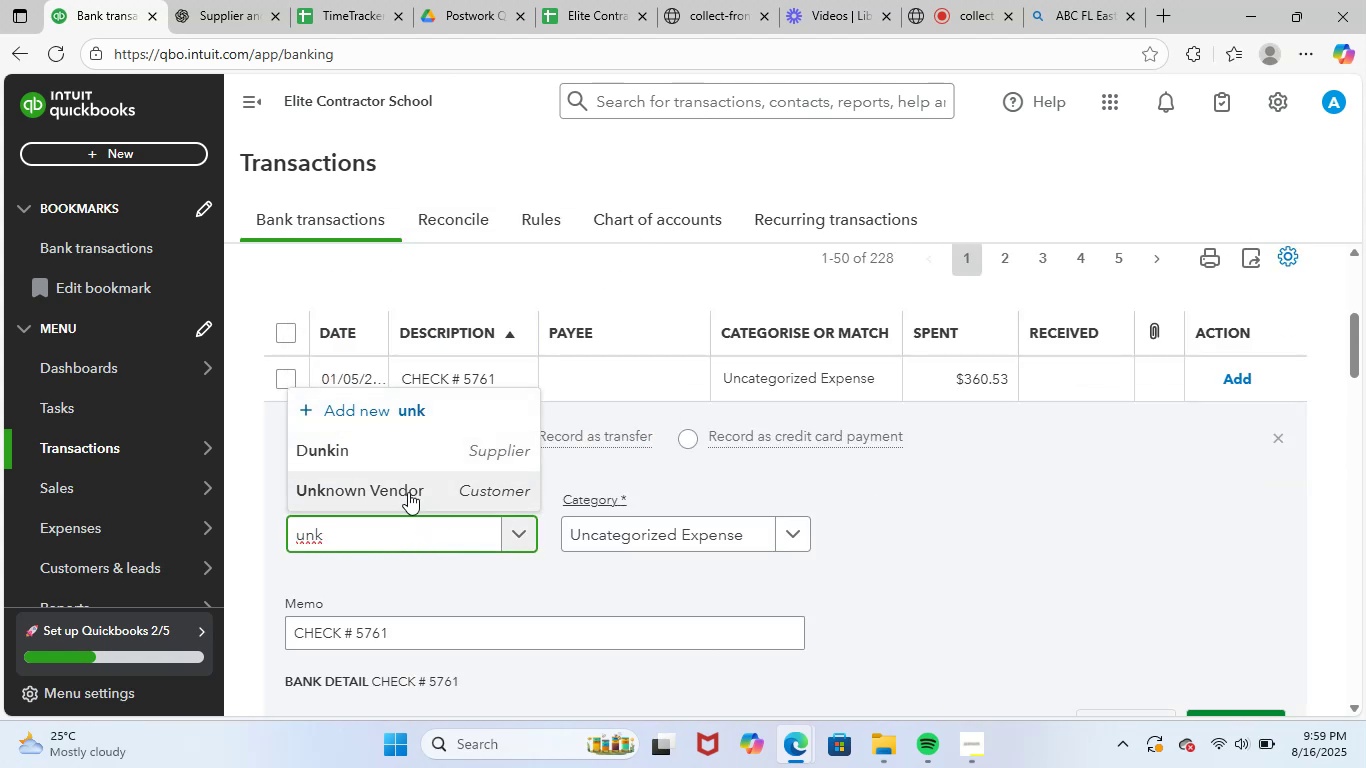 
left_click_drag(start_coordinate=[668, 525], to_coordinate=[669, 531])
 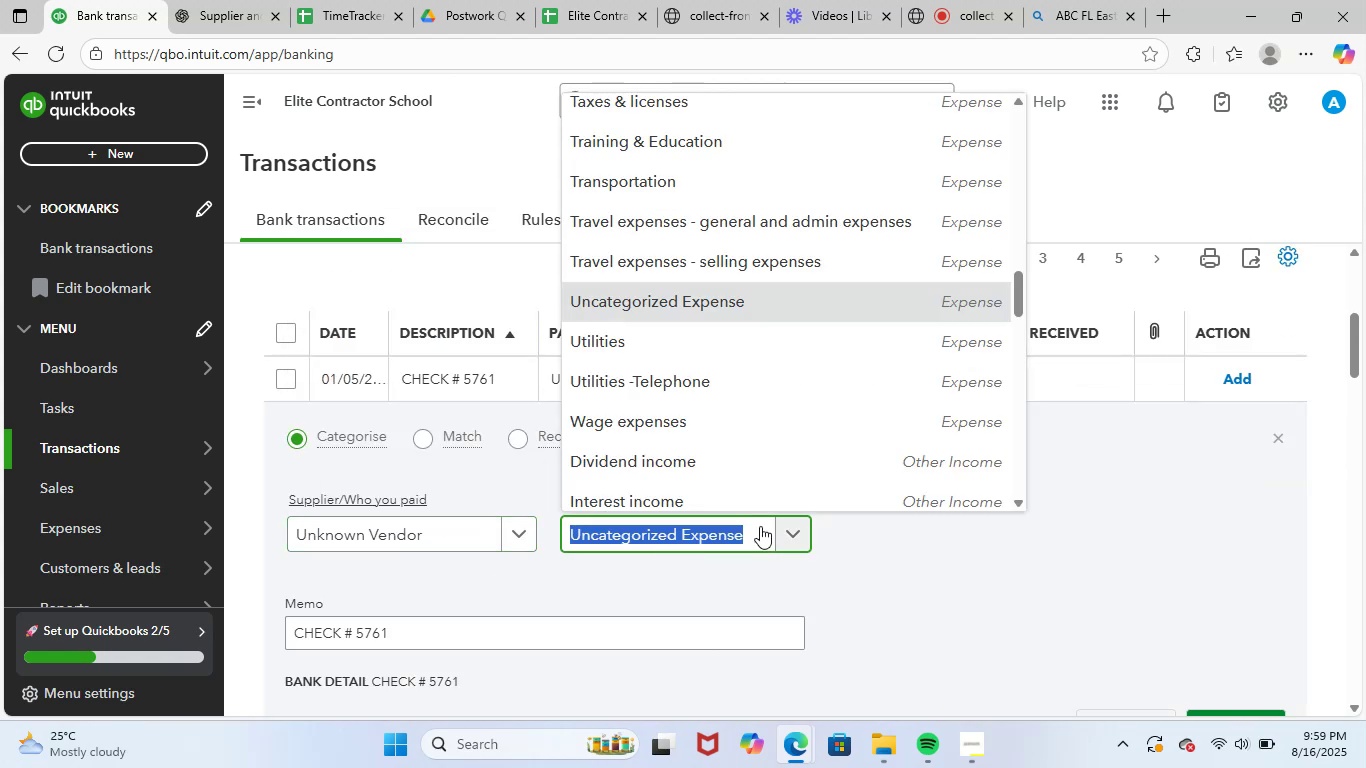 
type(gene)
 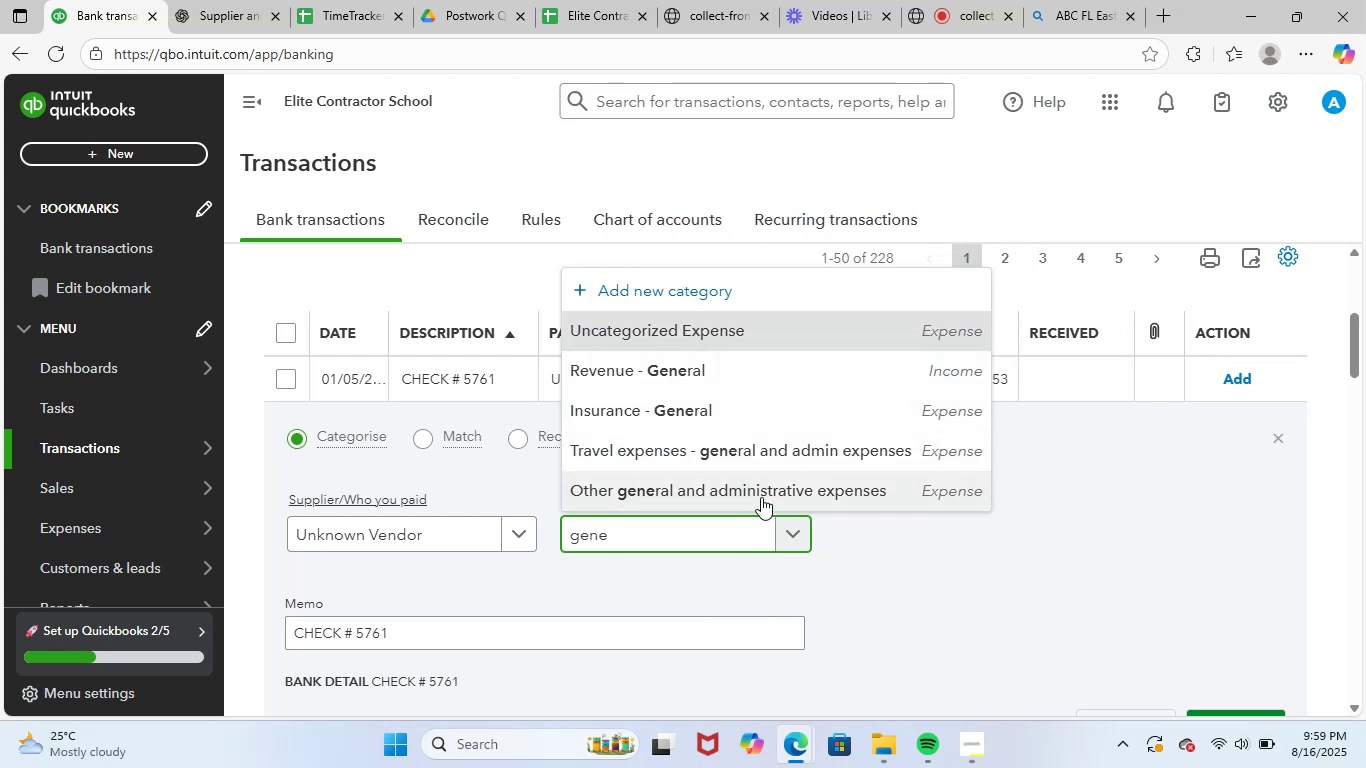 
scroll: coordinate [349, 502], scroll_direction: down, amount: 1.0
 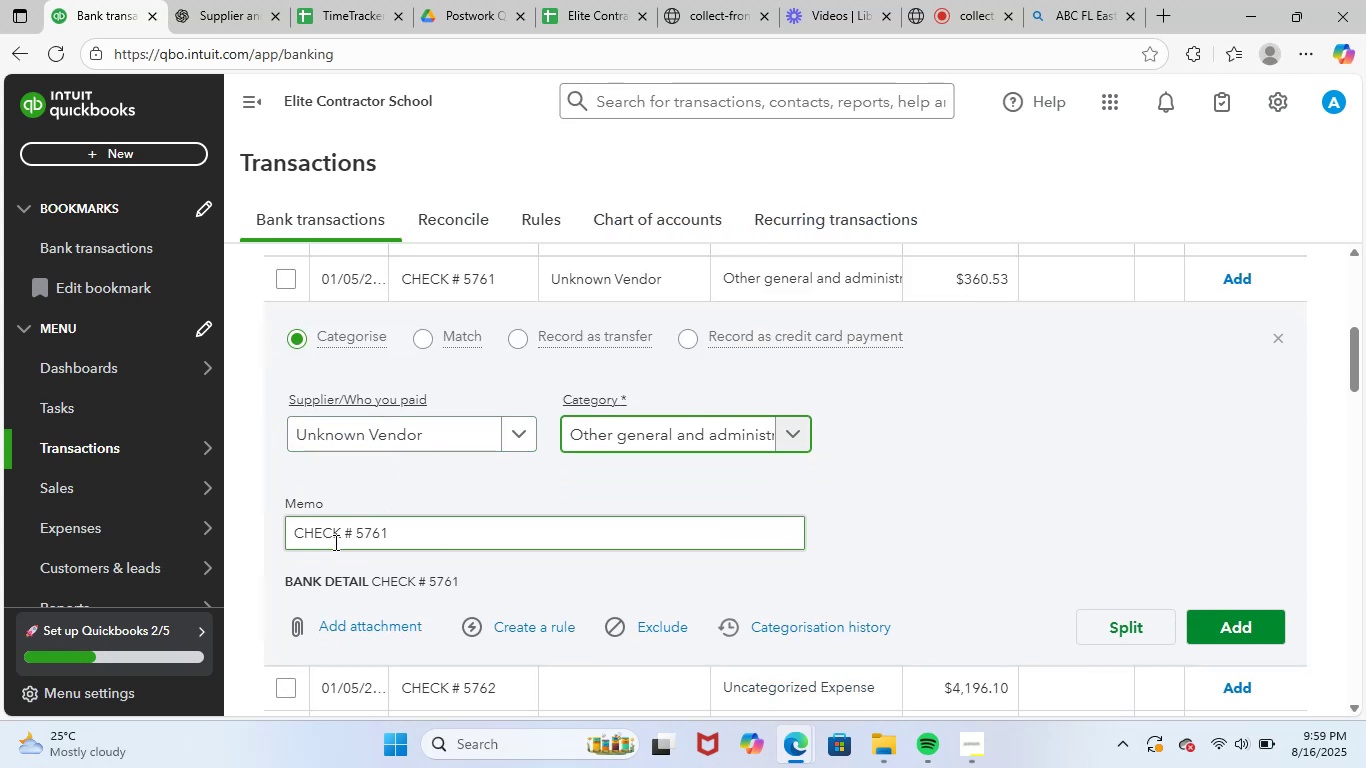 
left_click_drag(start_coordinate=[429, 534], to_coordinate=[203, 534])
 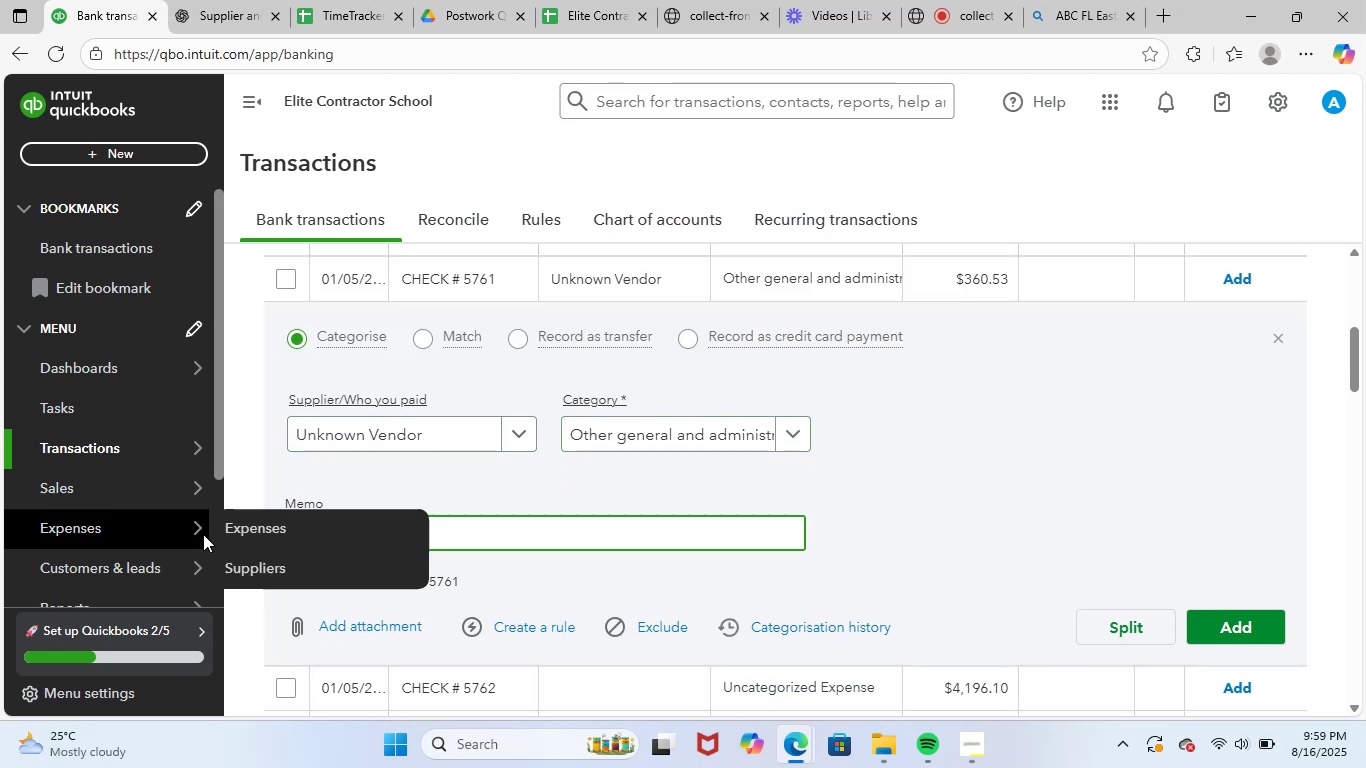 
key(Control+C)
 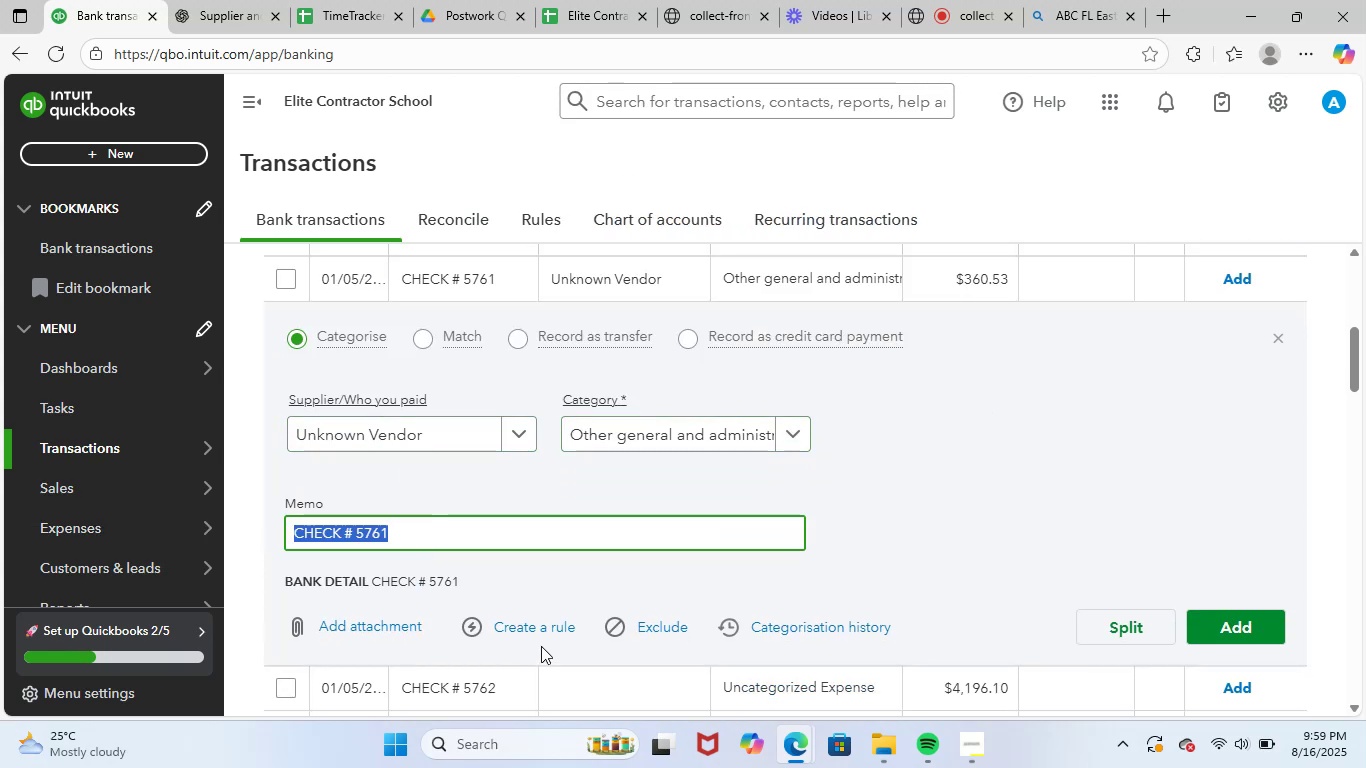 
left_click([520, 620])
 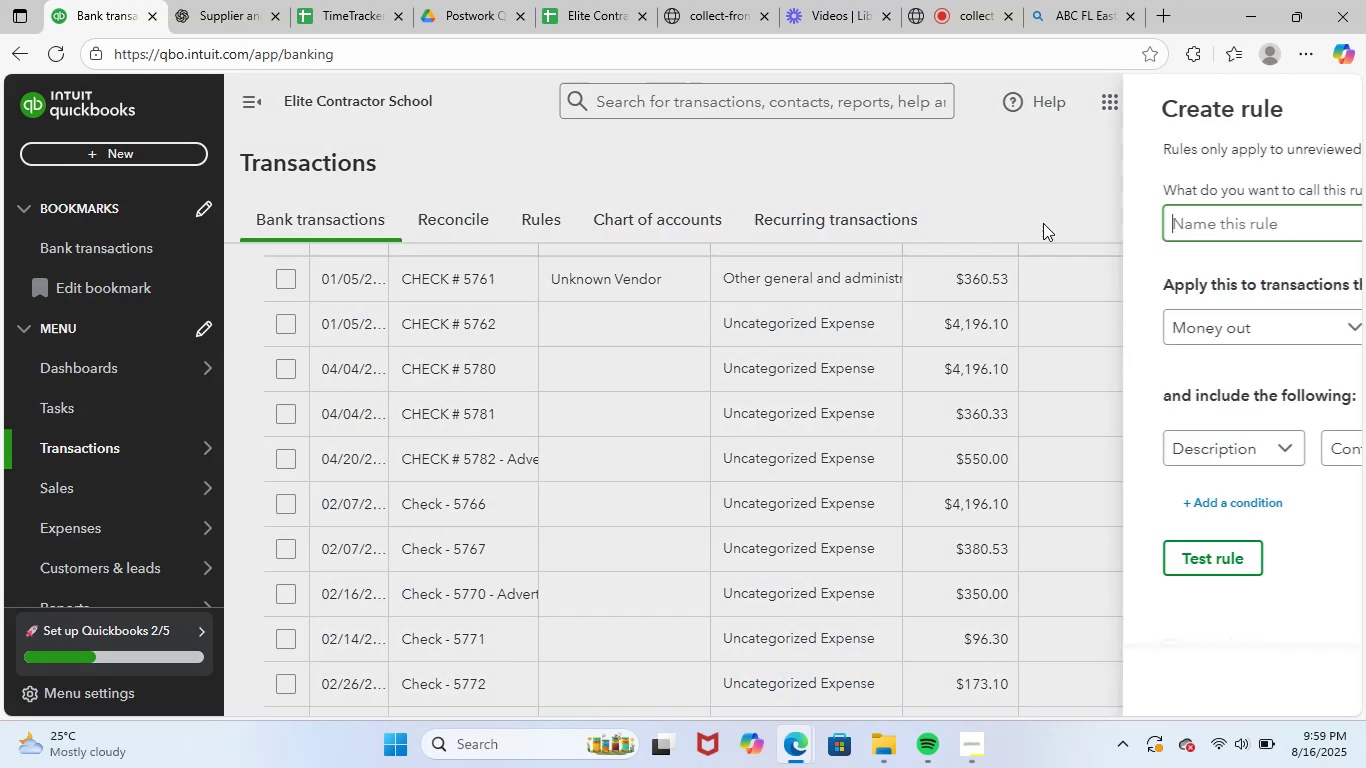 
key(Control+ControlLeft)
 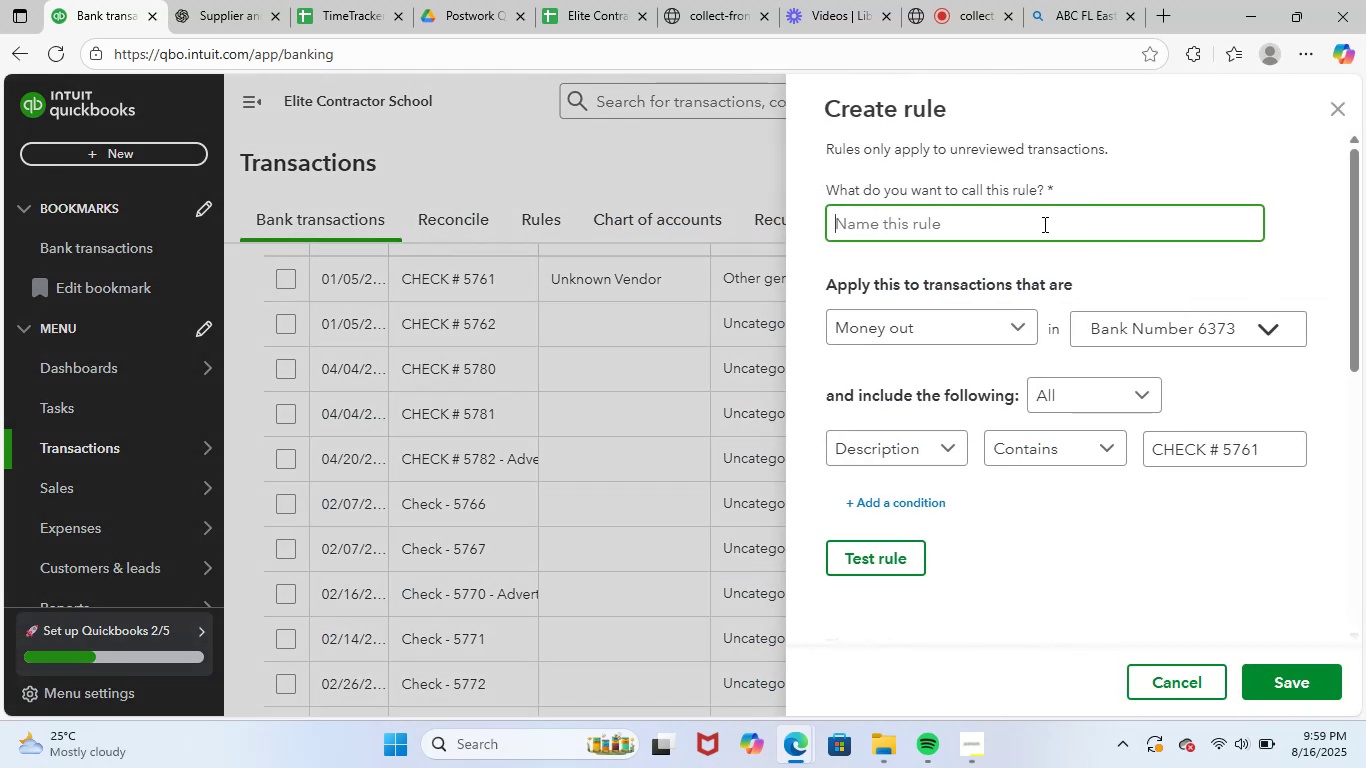 
key(Control+V)
 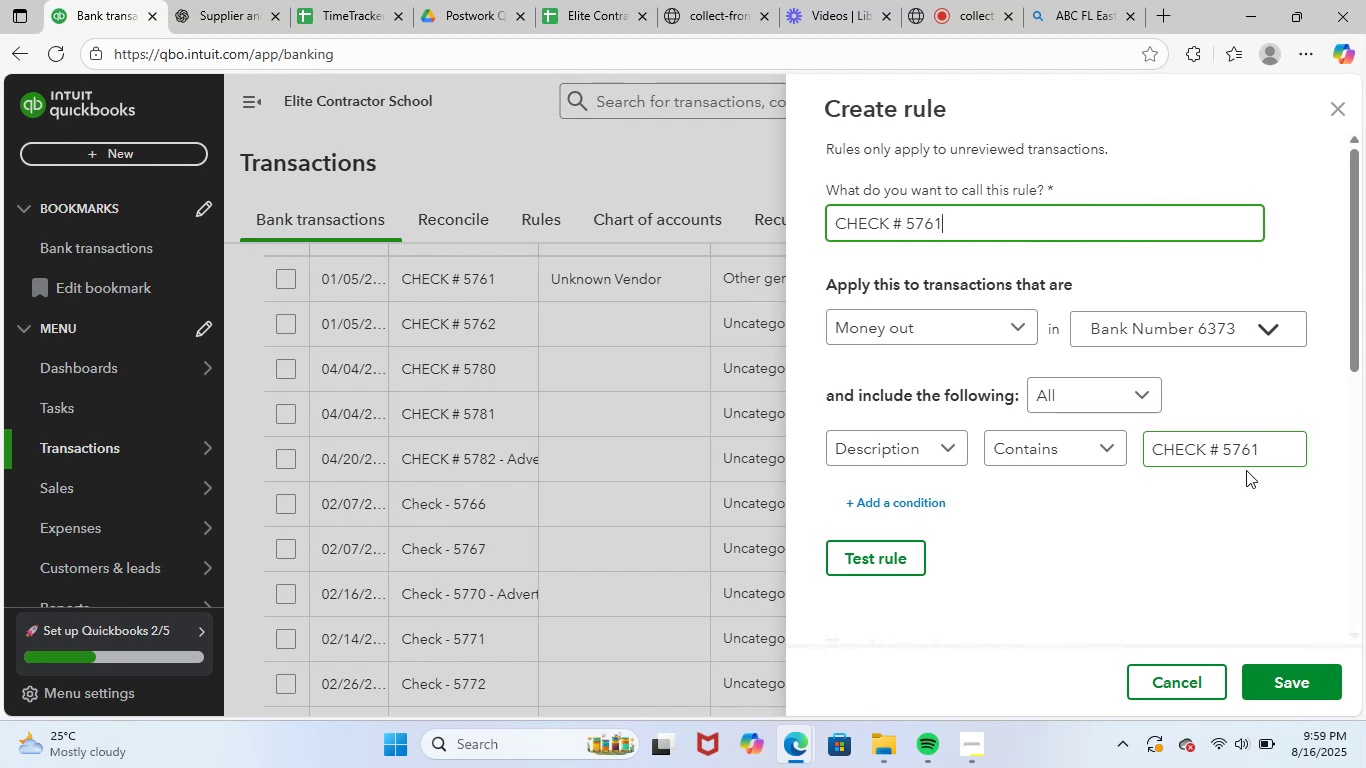 
left_click_drag(start_coordinate=[1275, 449], to_coordinate=[1208, 455])
 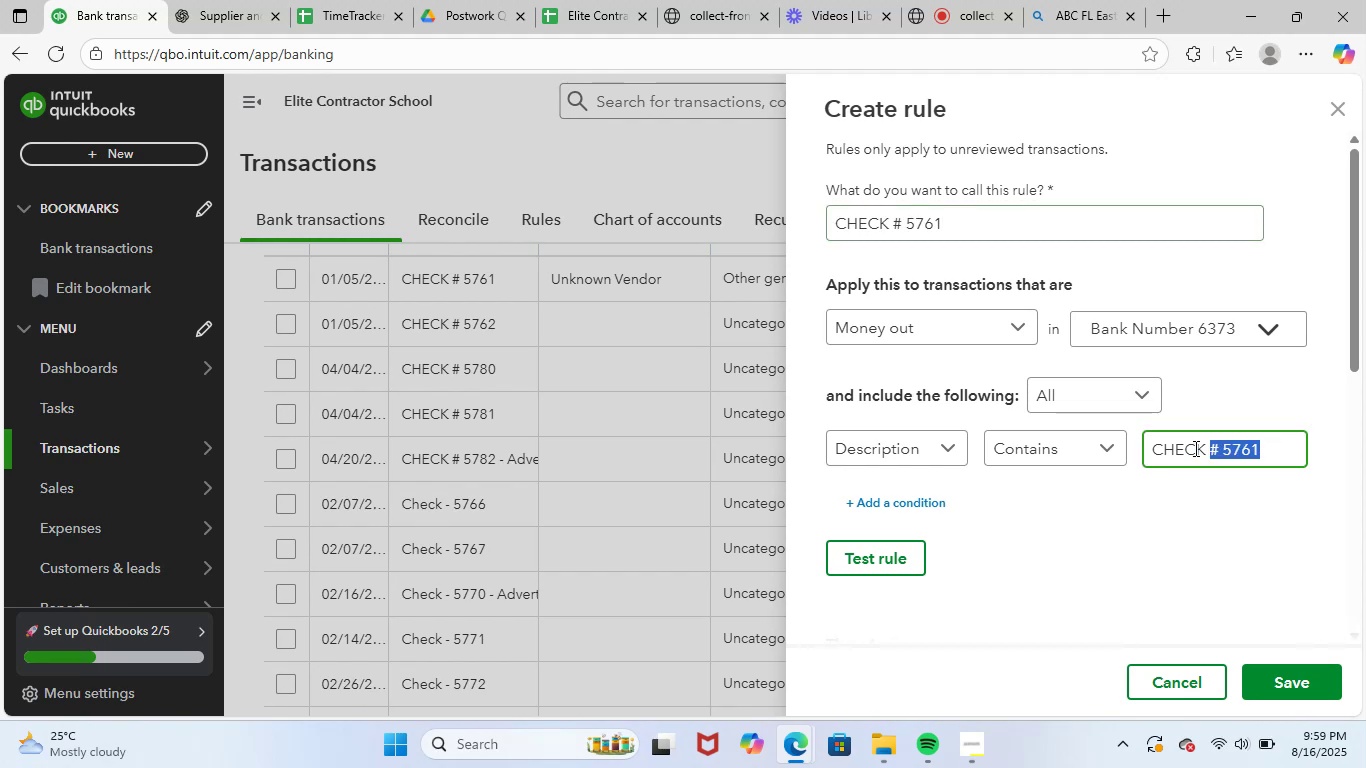 
key(Backslash)
 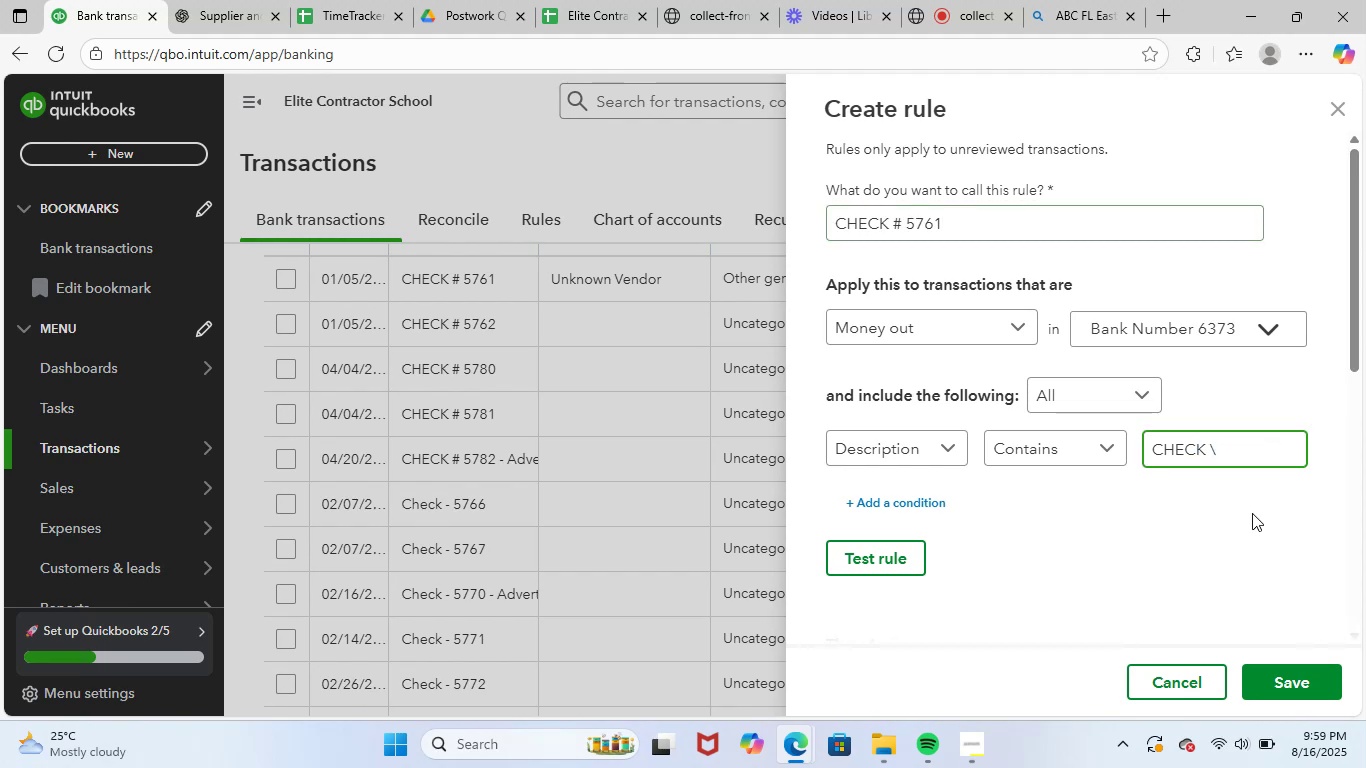 
key(Backspace)
 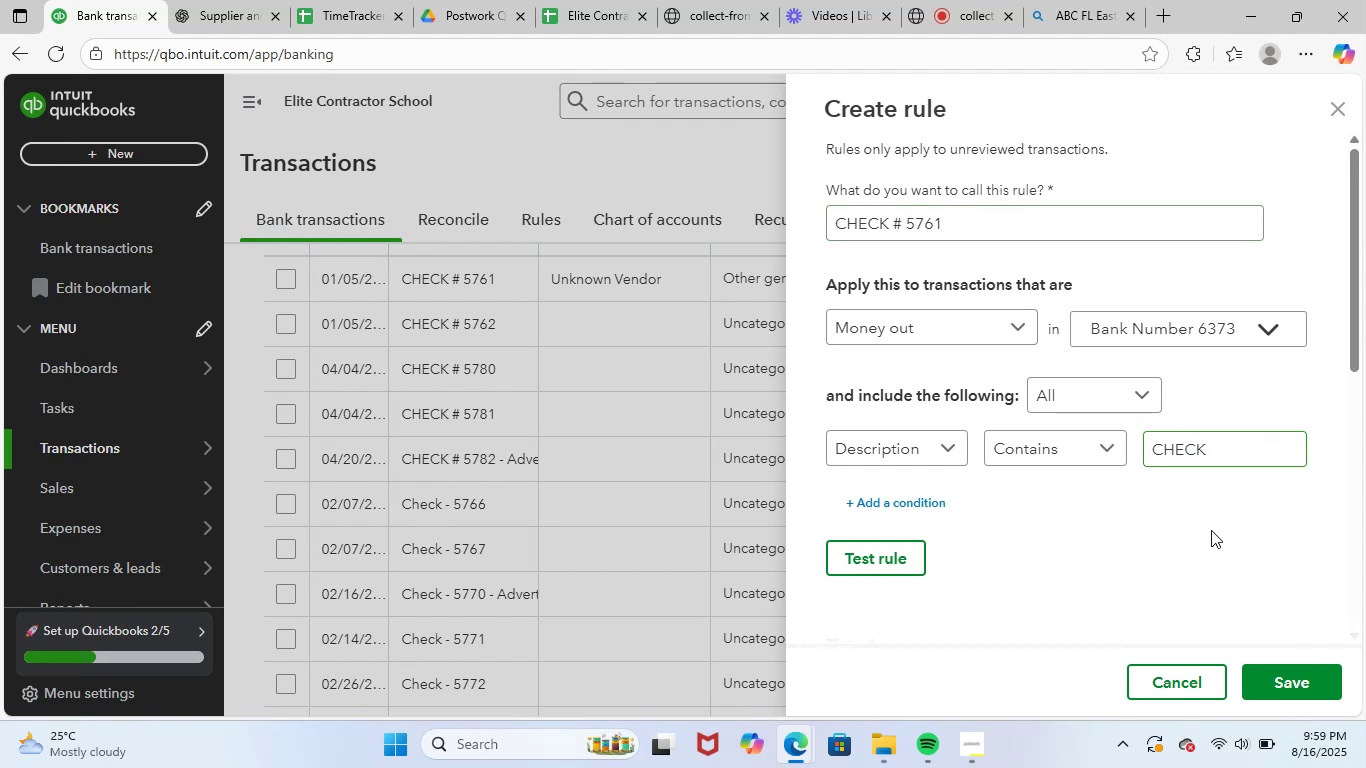 
scroll: coordinate [1206, 491], scroll_direction: down, amount: 8.0
 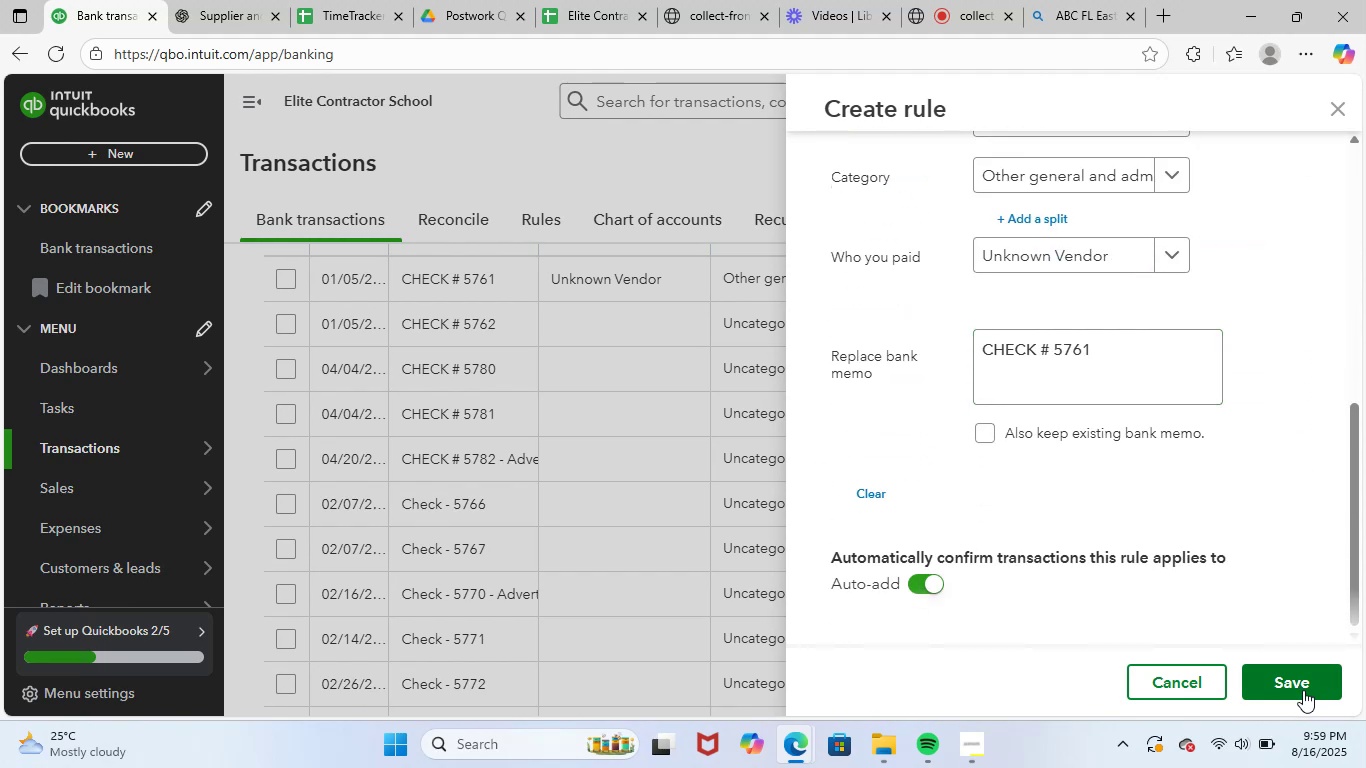 
left_click([1306, 686])
 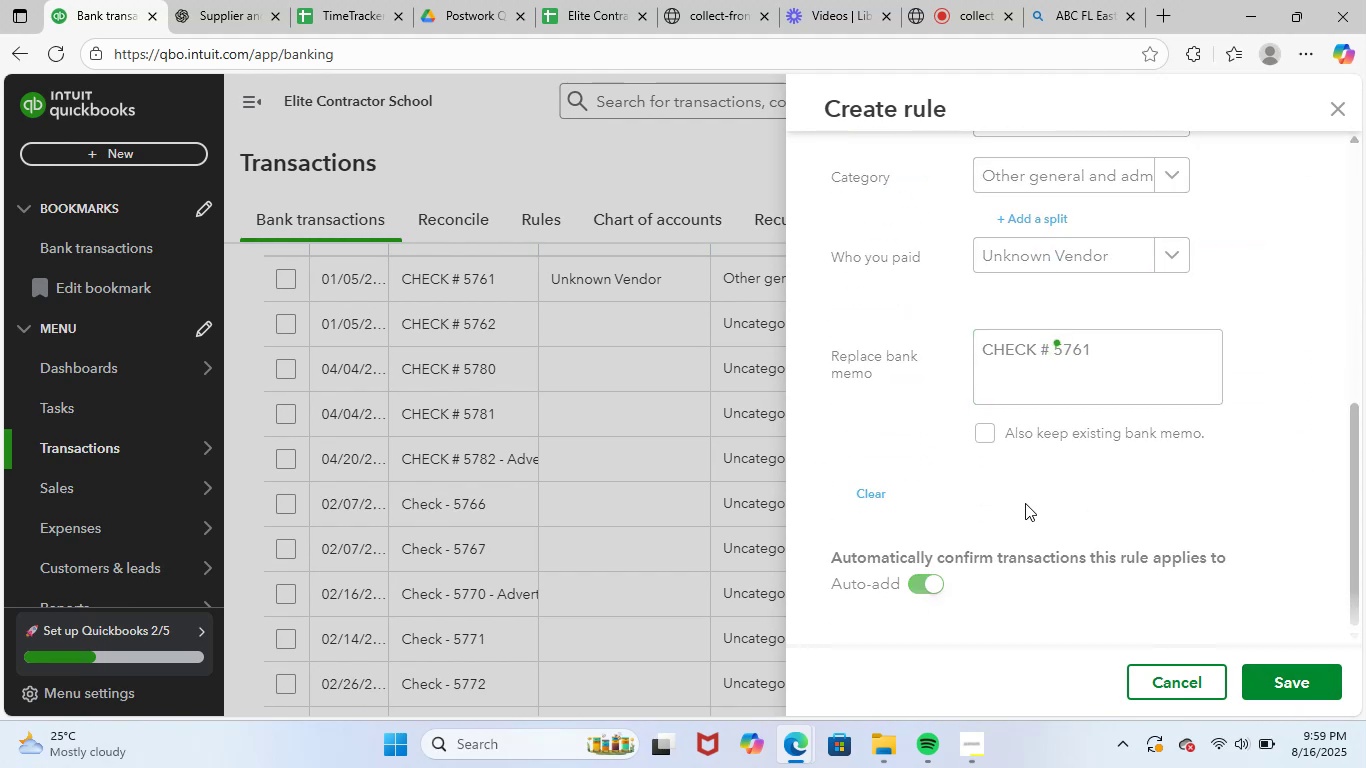 
wait(8.91)
 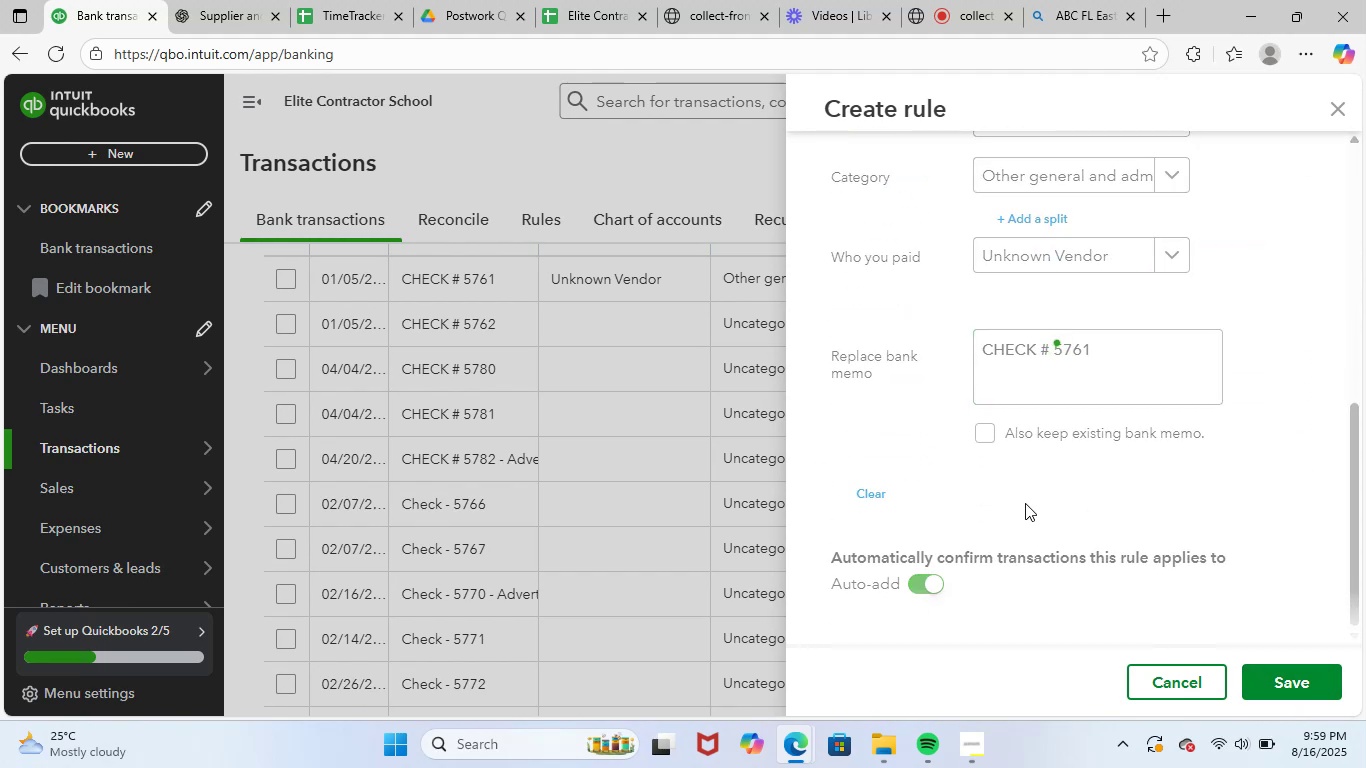 
scroll: coordinate [899, 487], scroll_direction: up, amount: 2.0
 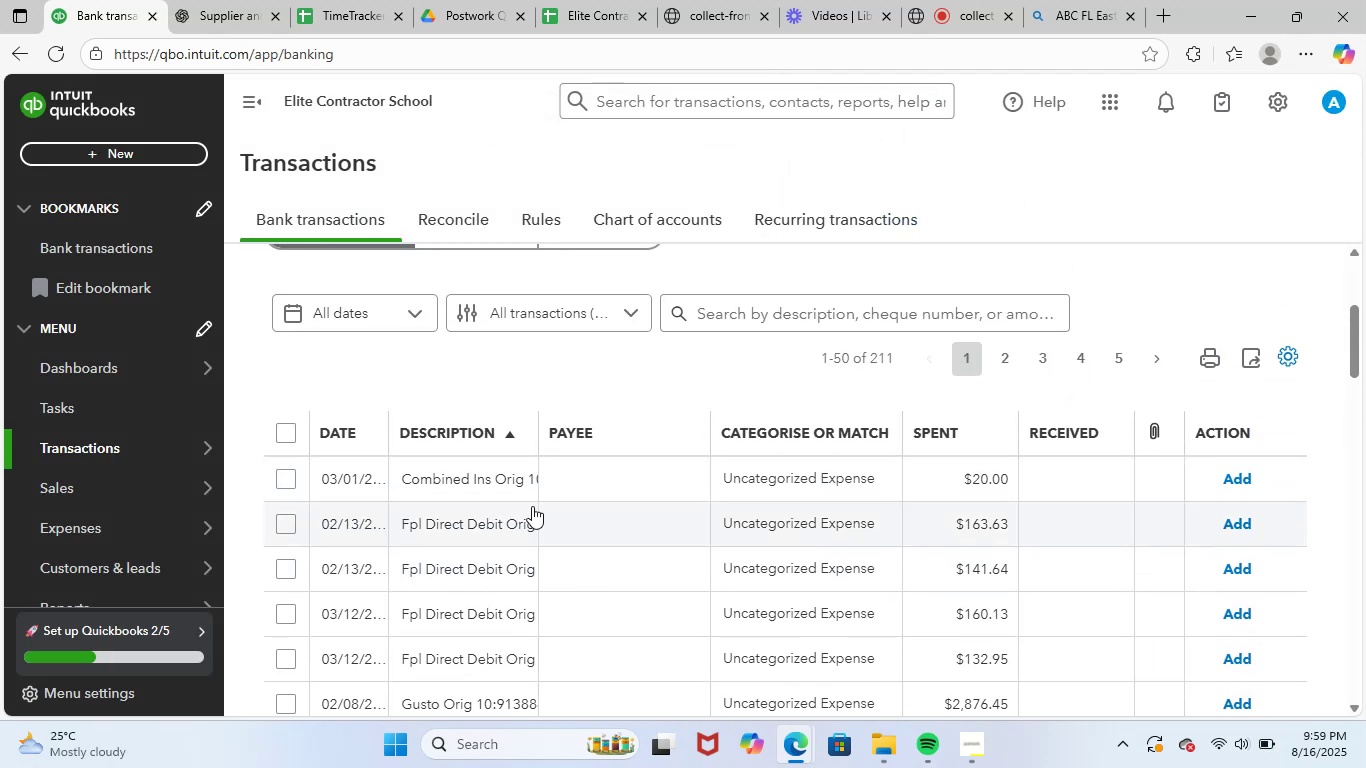 
left_click([488, 487])
 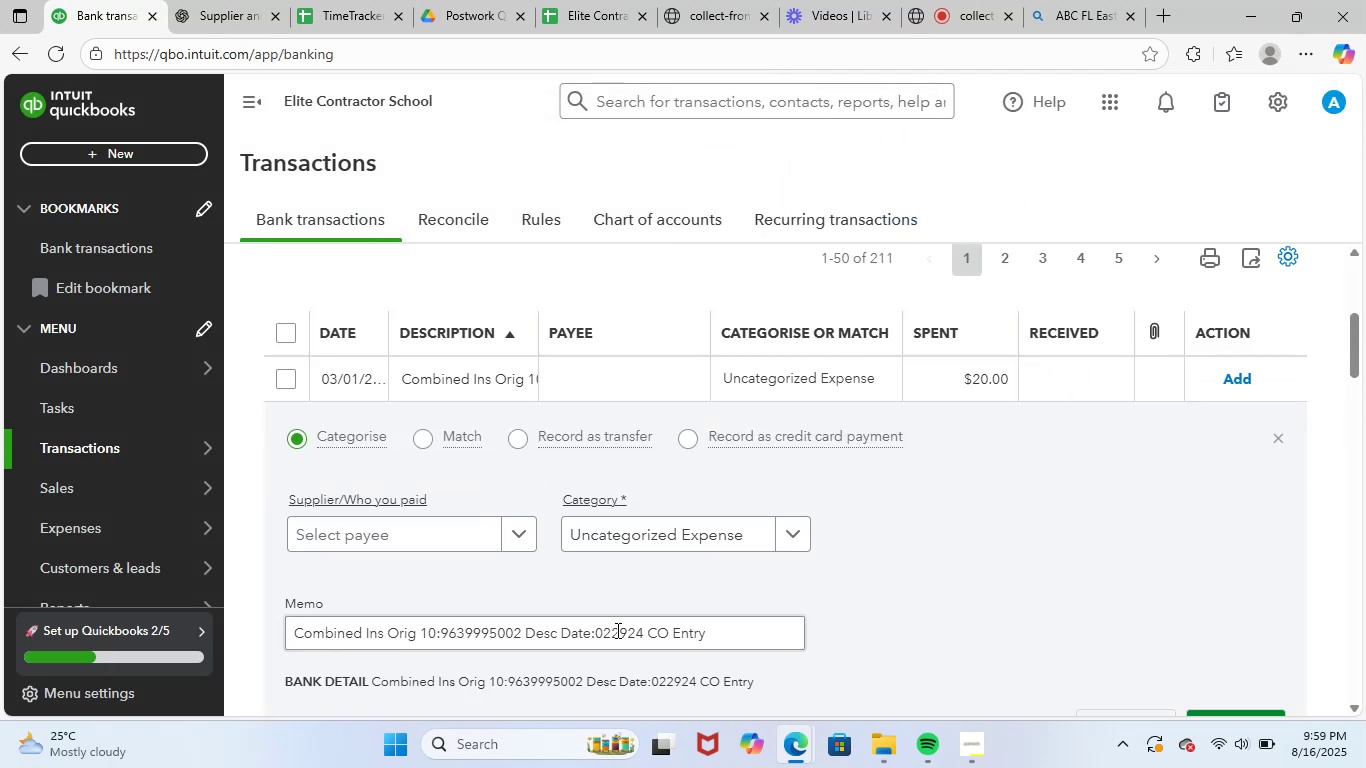 
left_click_drag(start_coordinate=[723, 632], to_coordinate=[244, 611])
 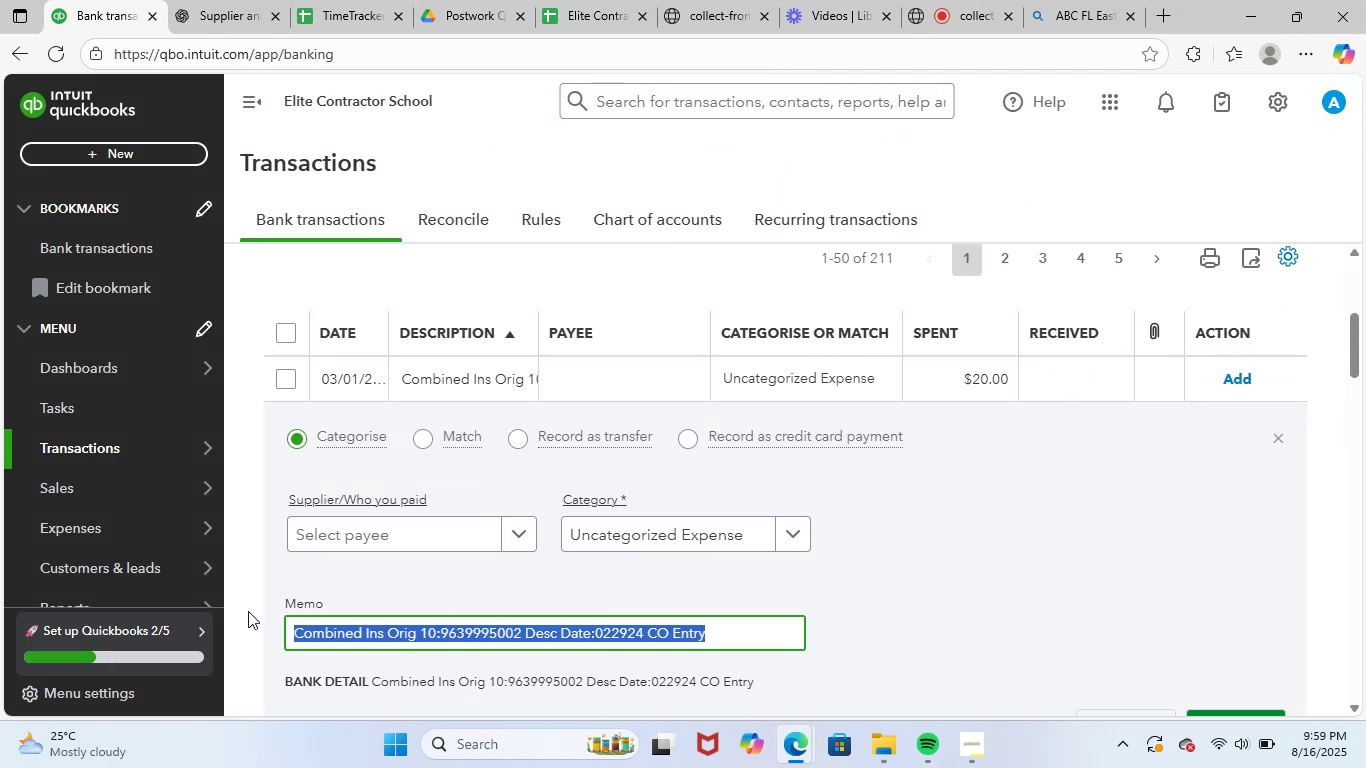 
key(Control+ControlLeft)
 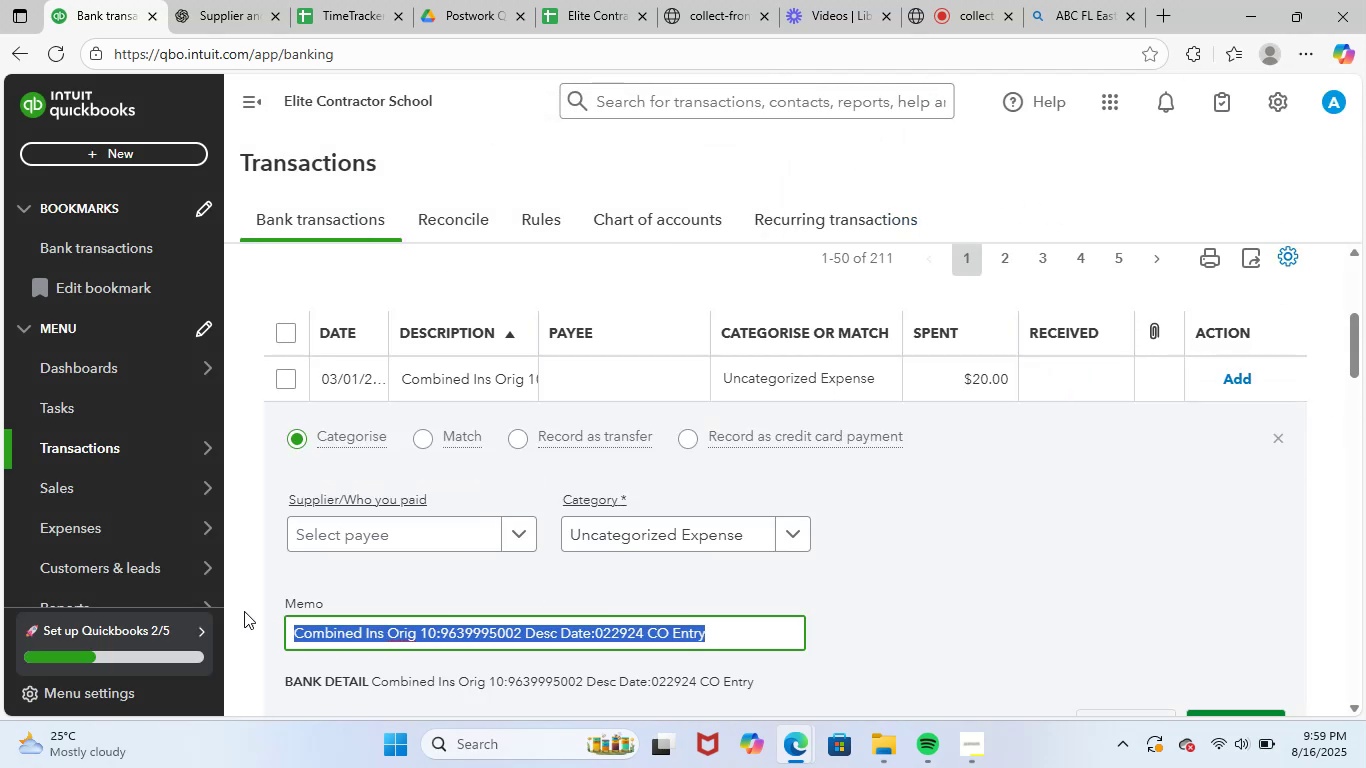 
key(Control+C)
 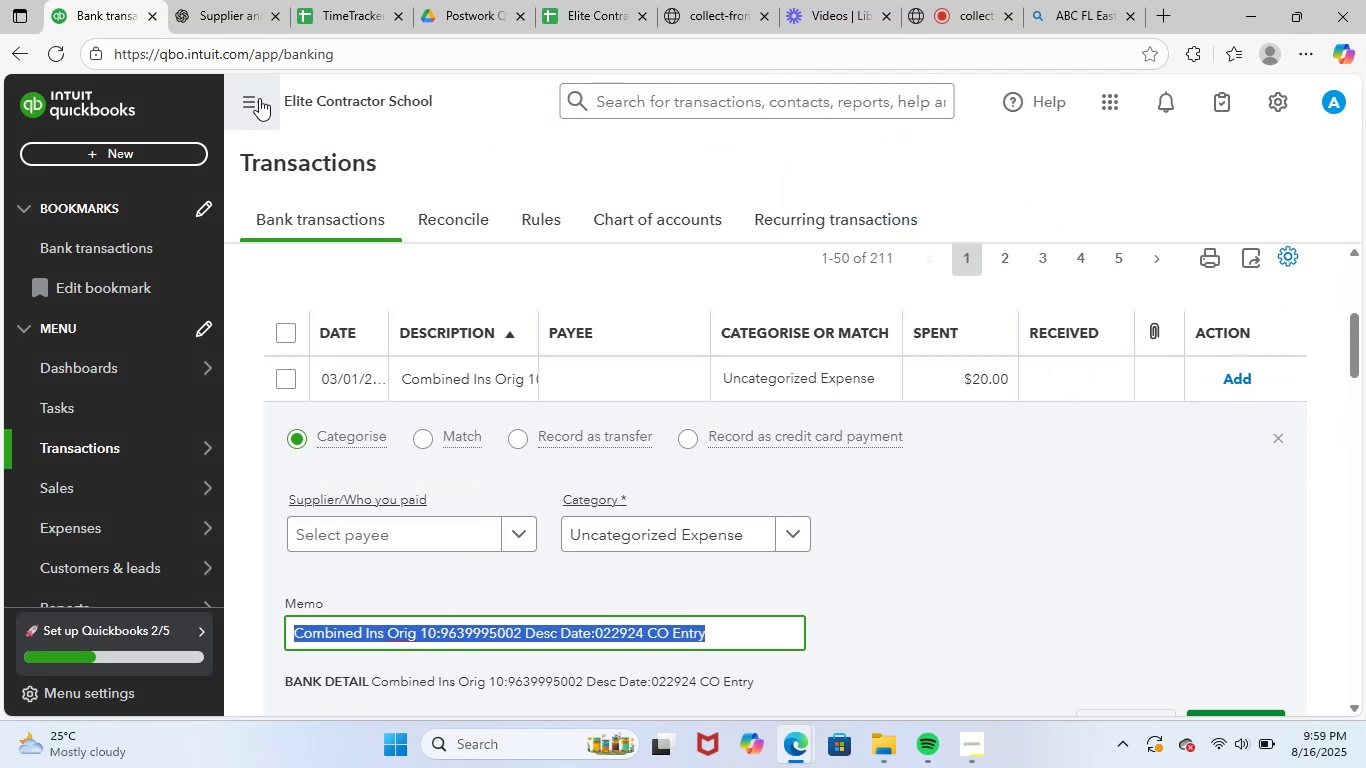 
left_click([227, 0])
 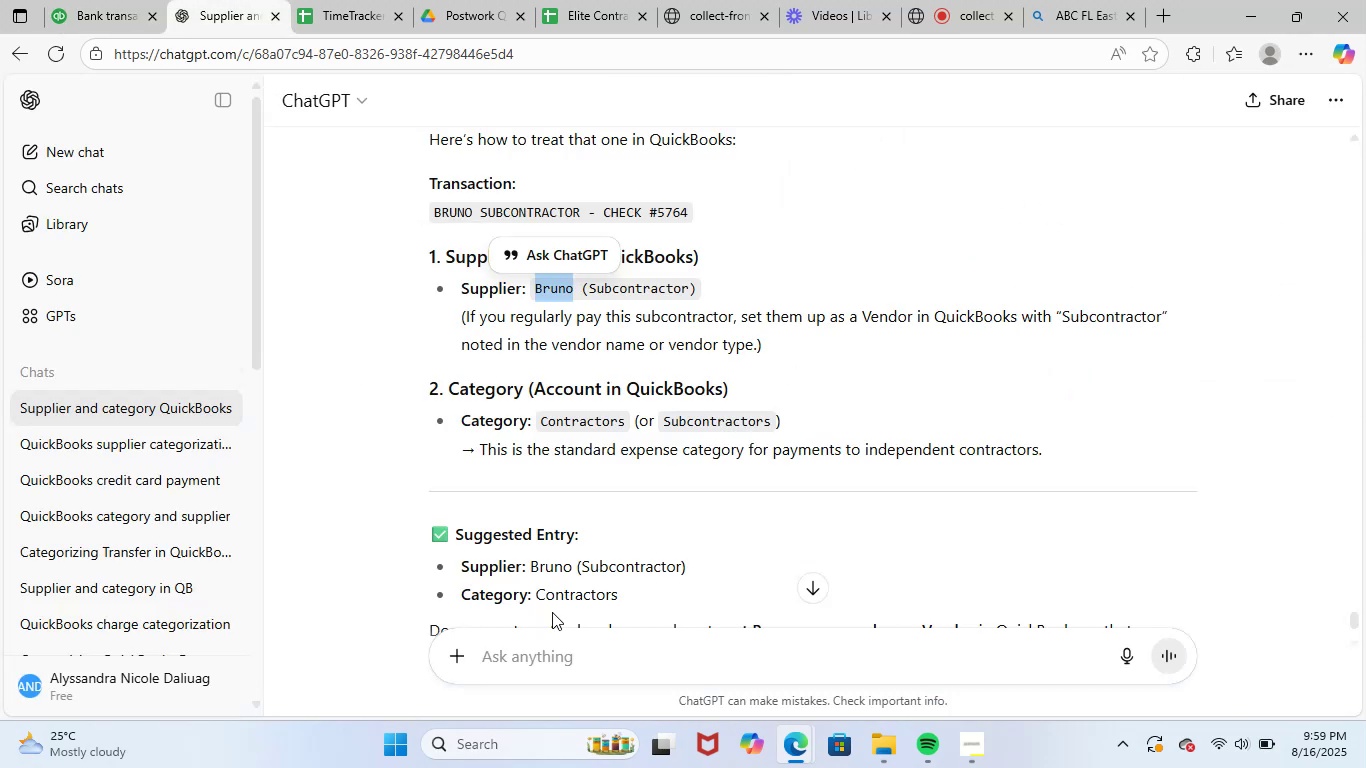 
key(Control+ControlLeft)
 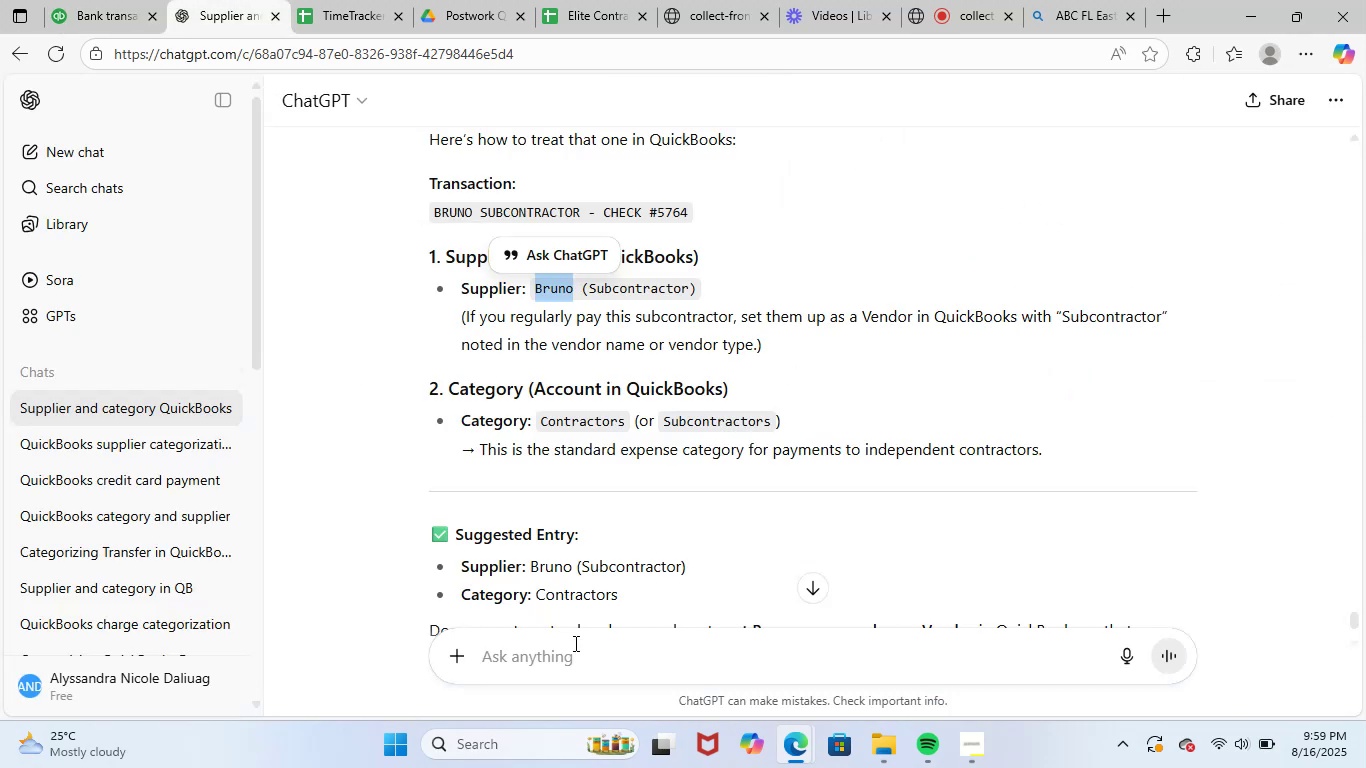 
key(Control+V)
 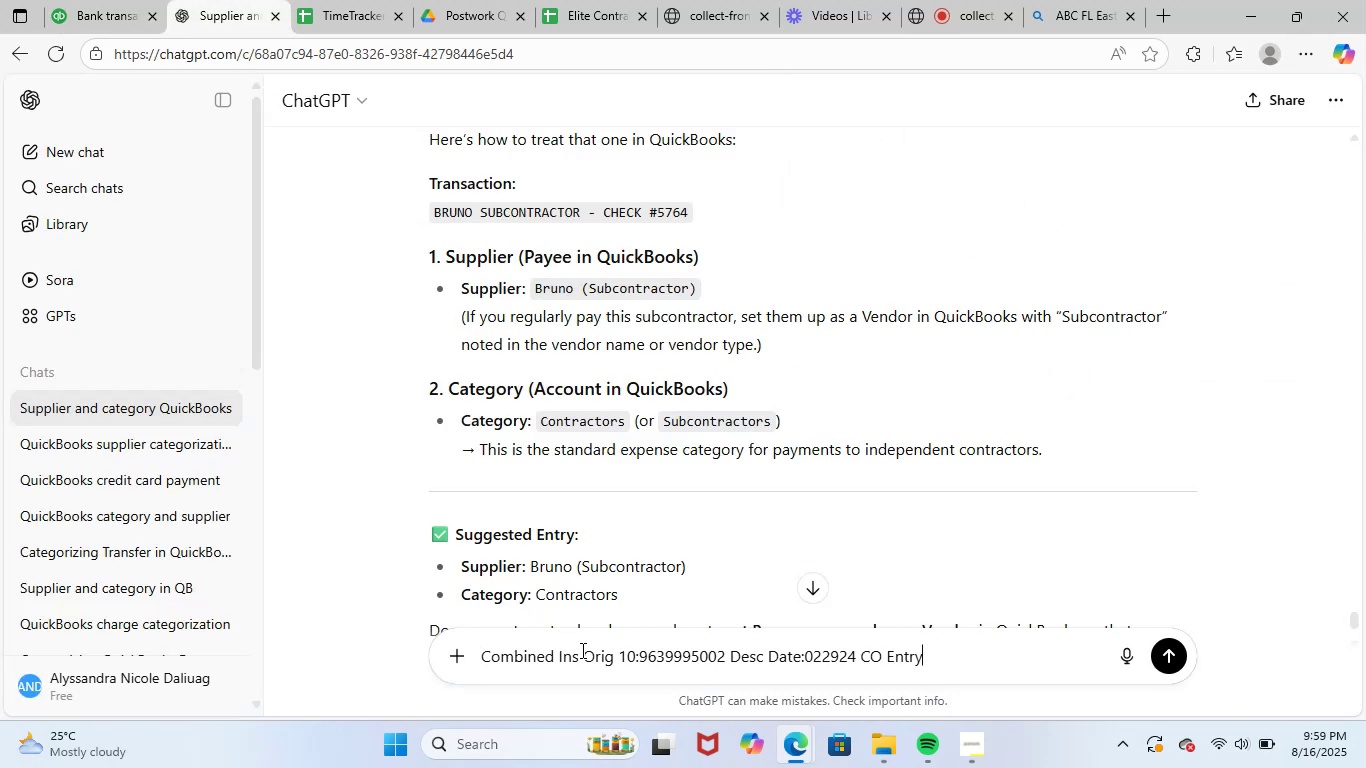 
key(NumpadEnter)
 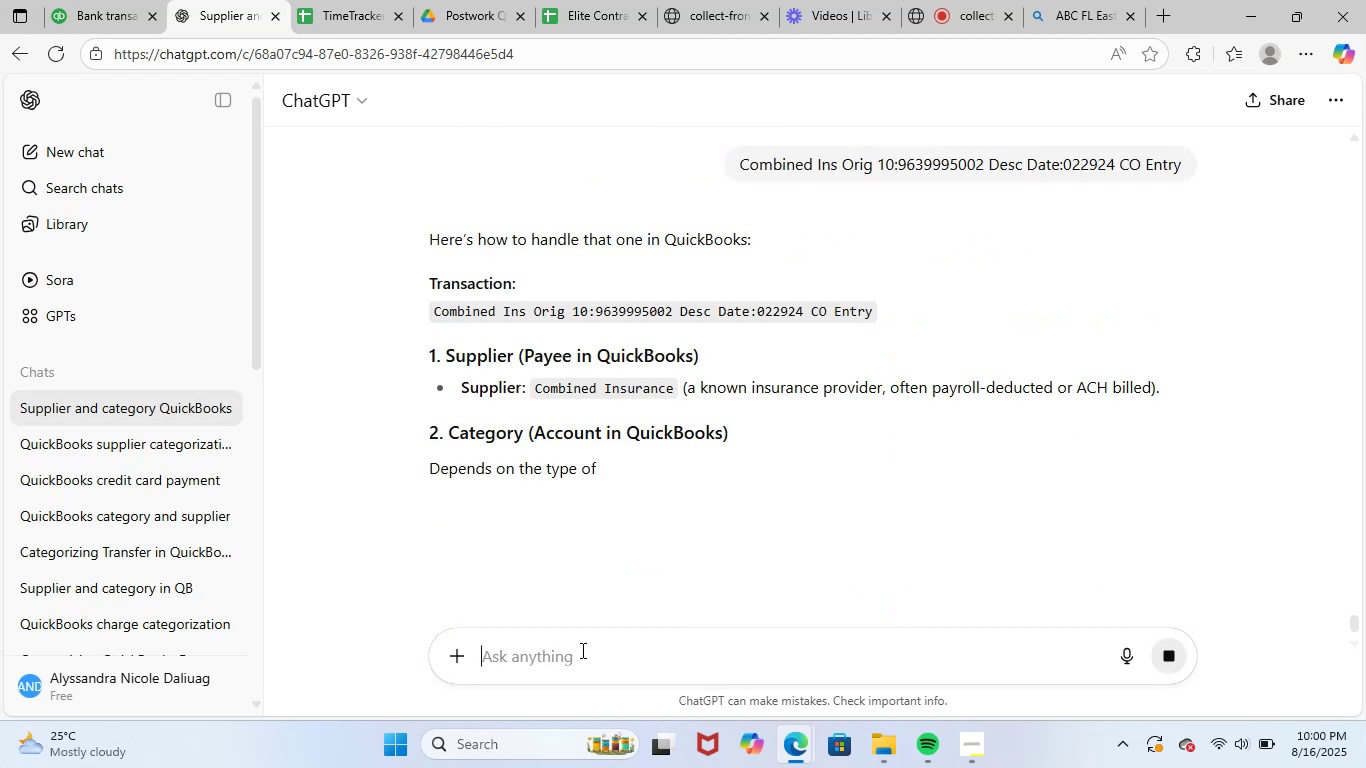 
wait(8.75)
 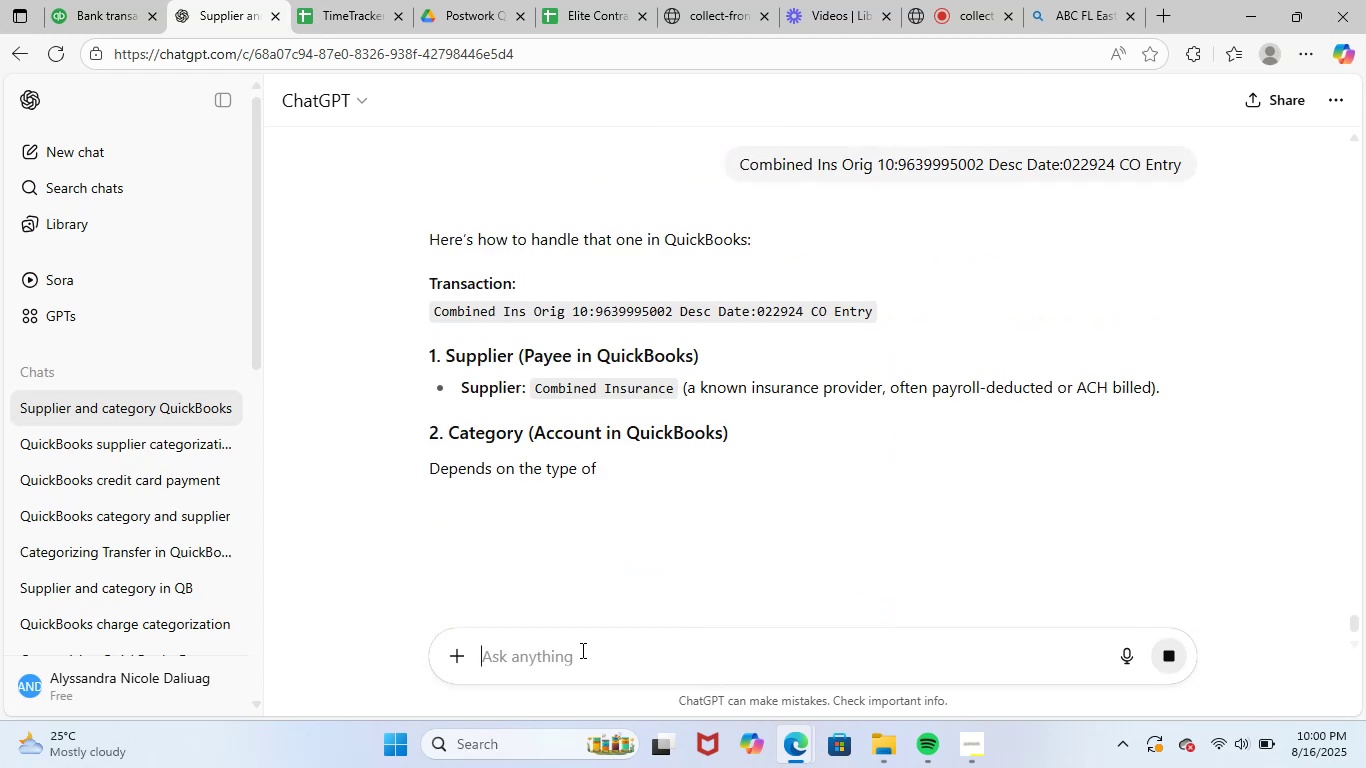 
left_click_drag(start_coordinate=[534, 391], to_coordinate=[672, 398])
 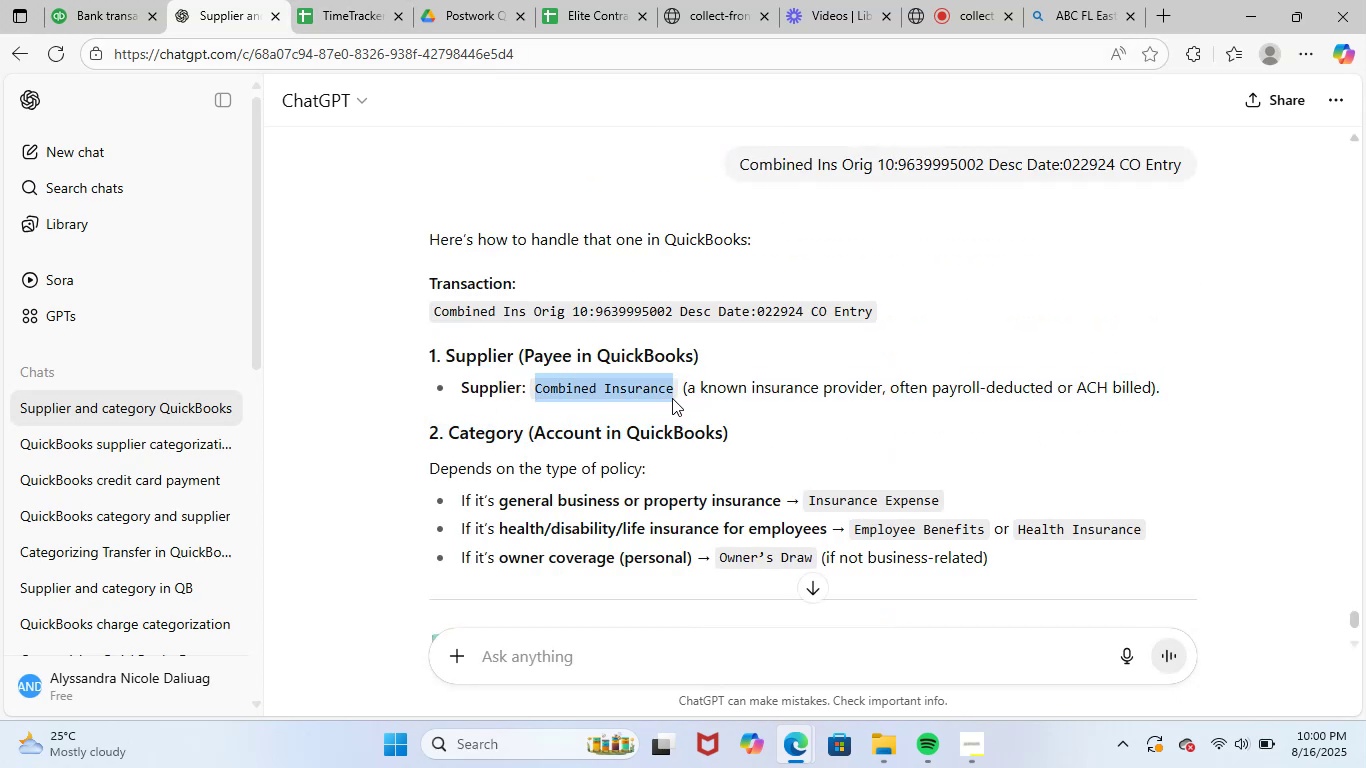 
key(V)
 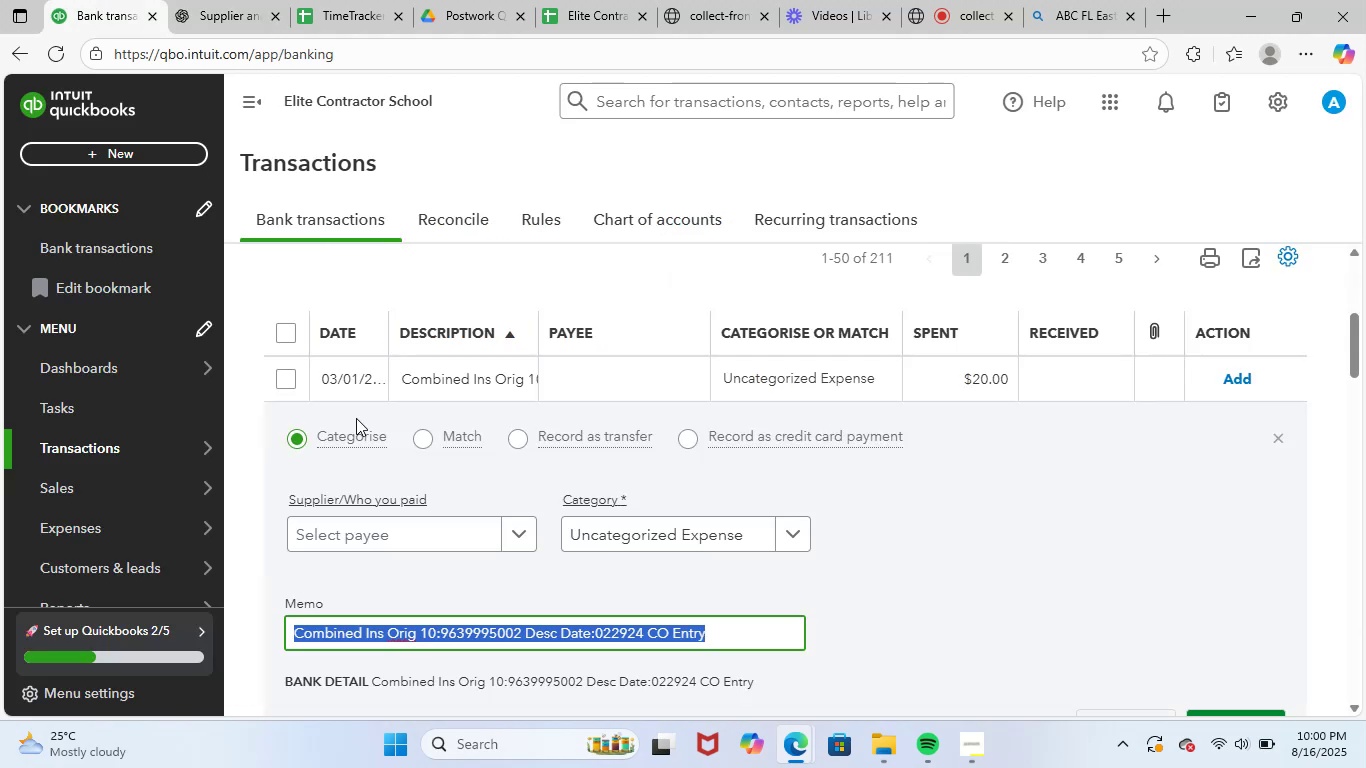 
left_click([417, 527])
 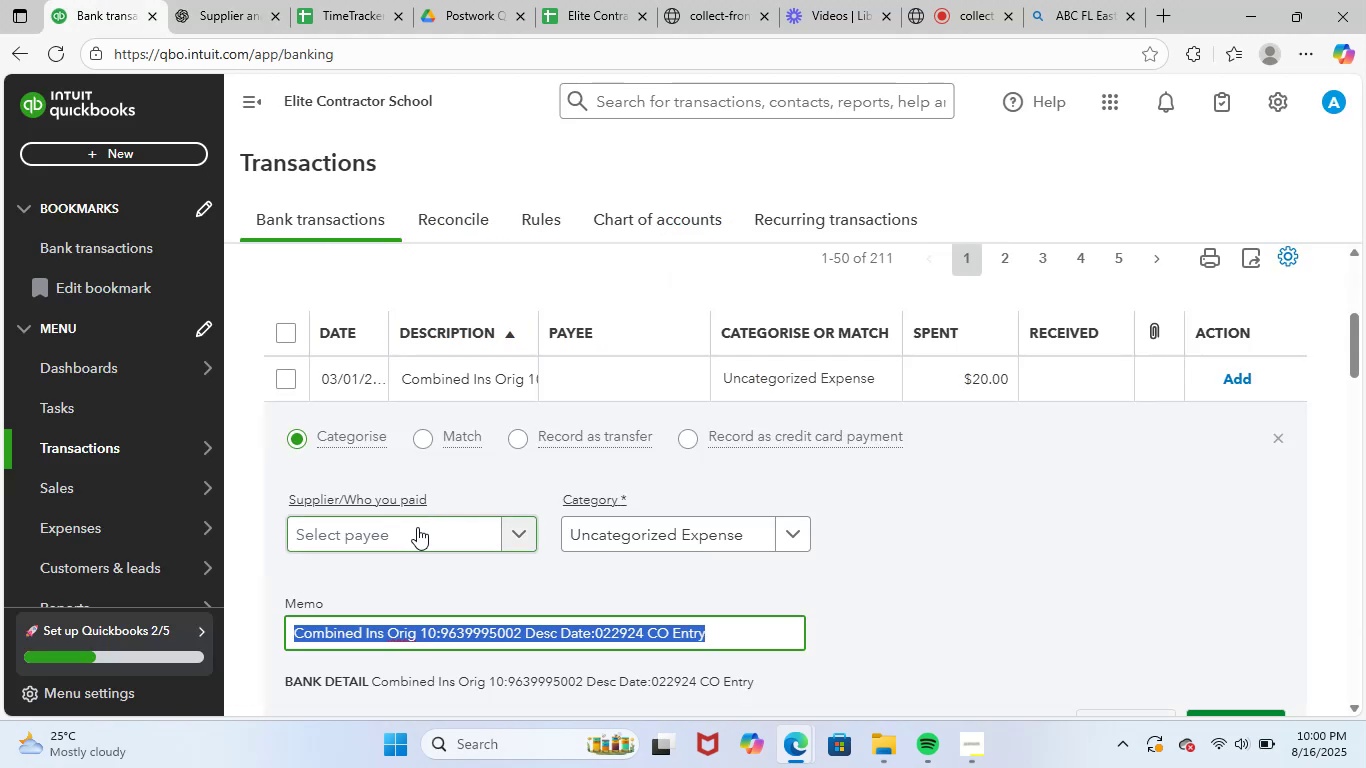 
key(Pause)
 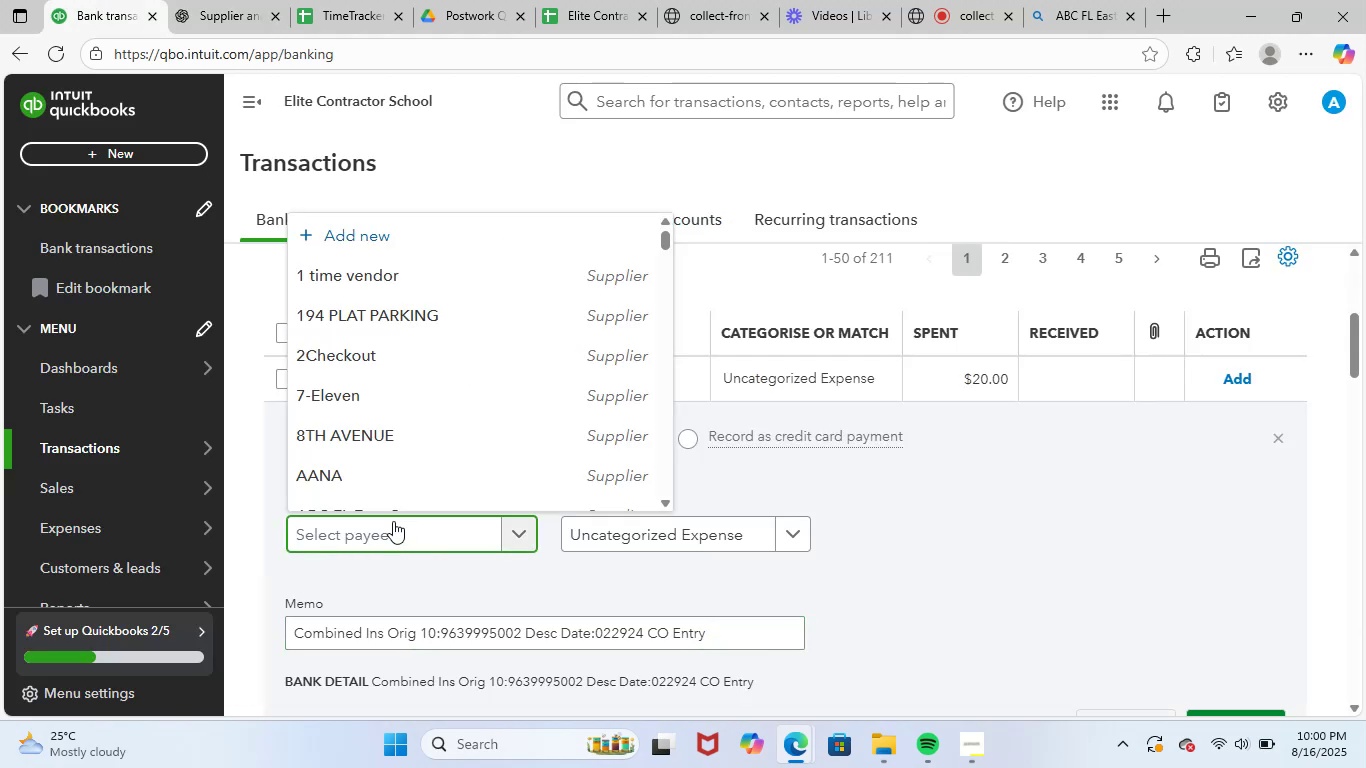 
key(Control+V)
 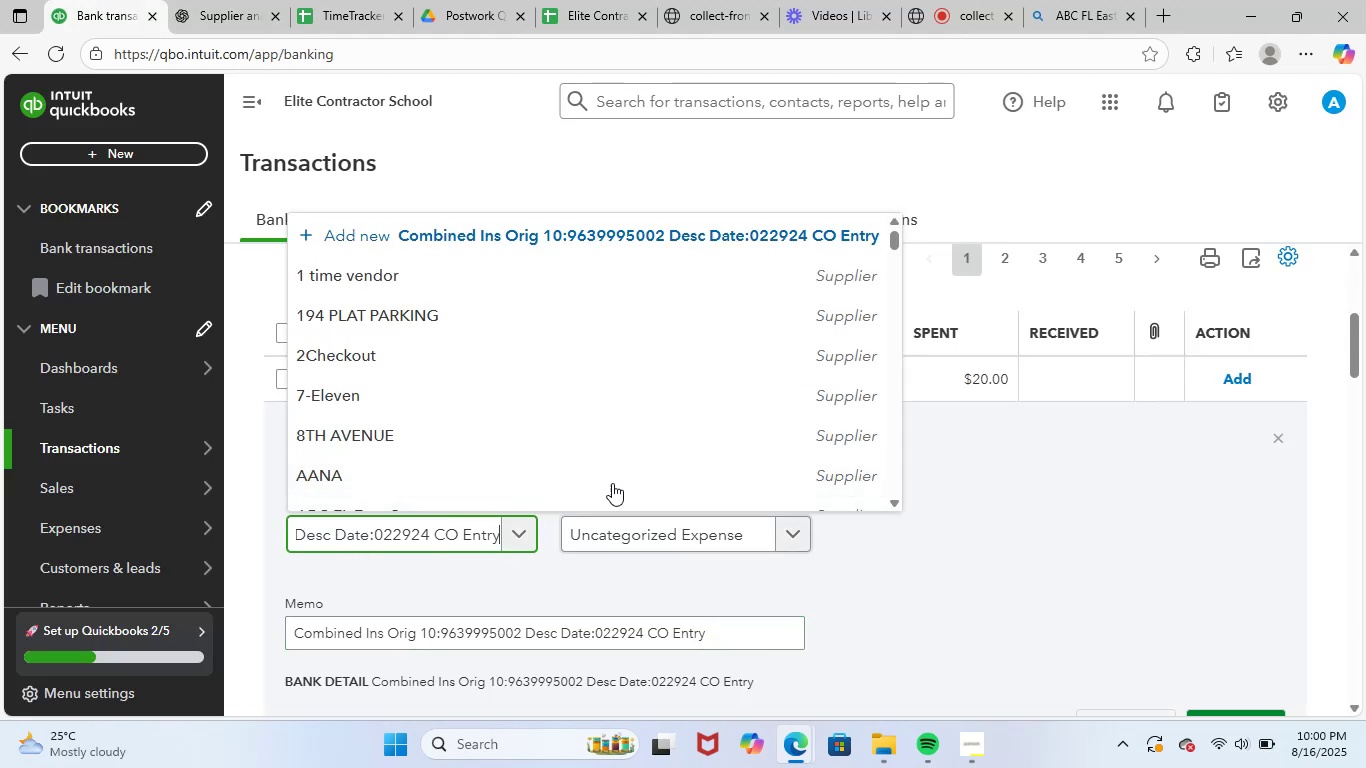 
left_click([146, 0])
 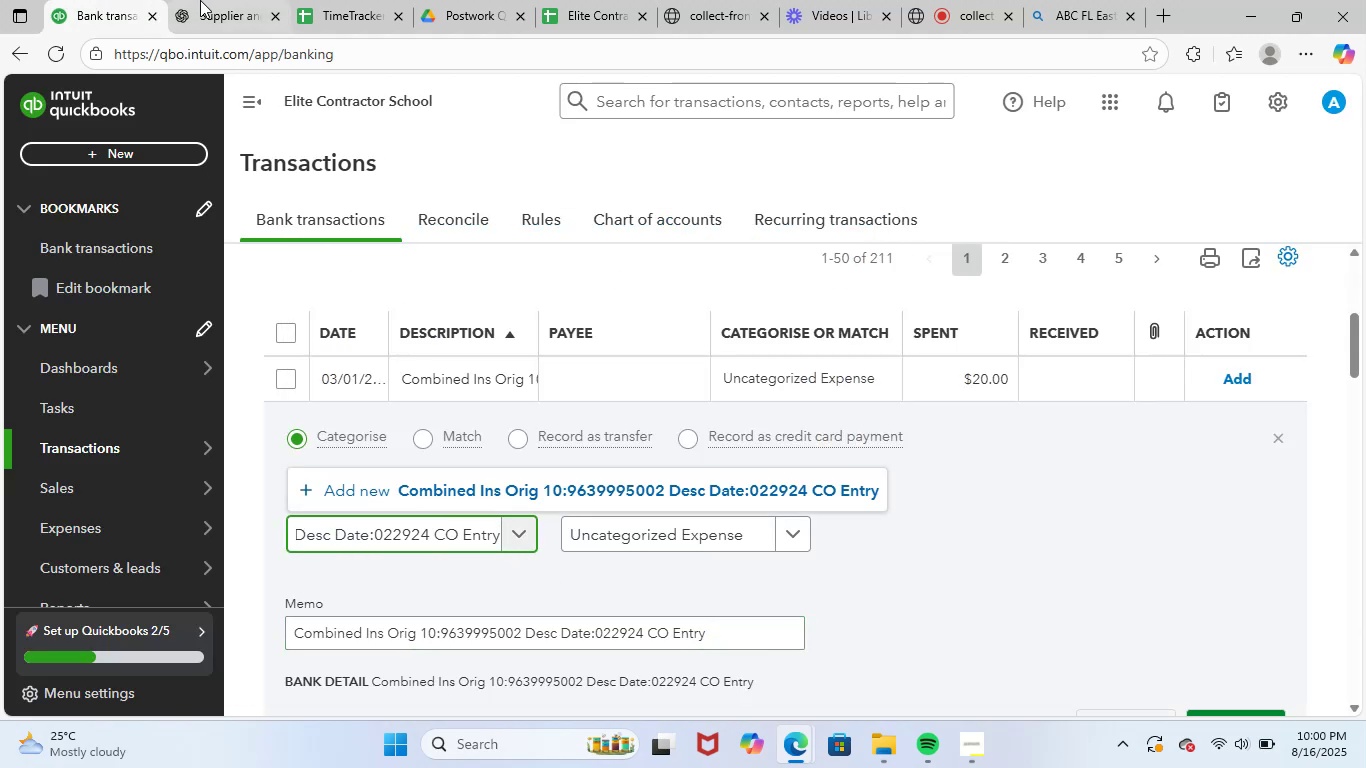 
key(Control+C)
 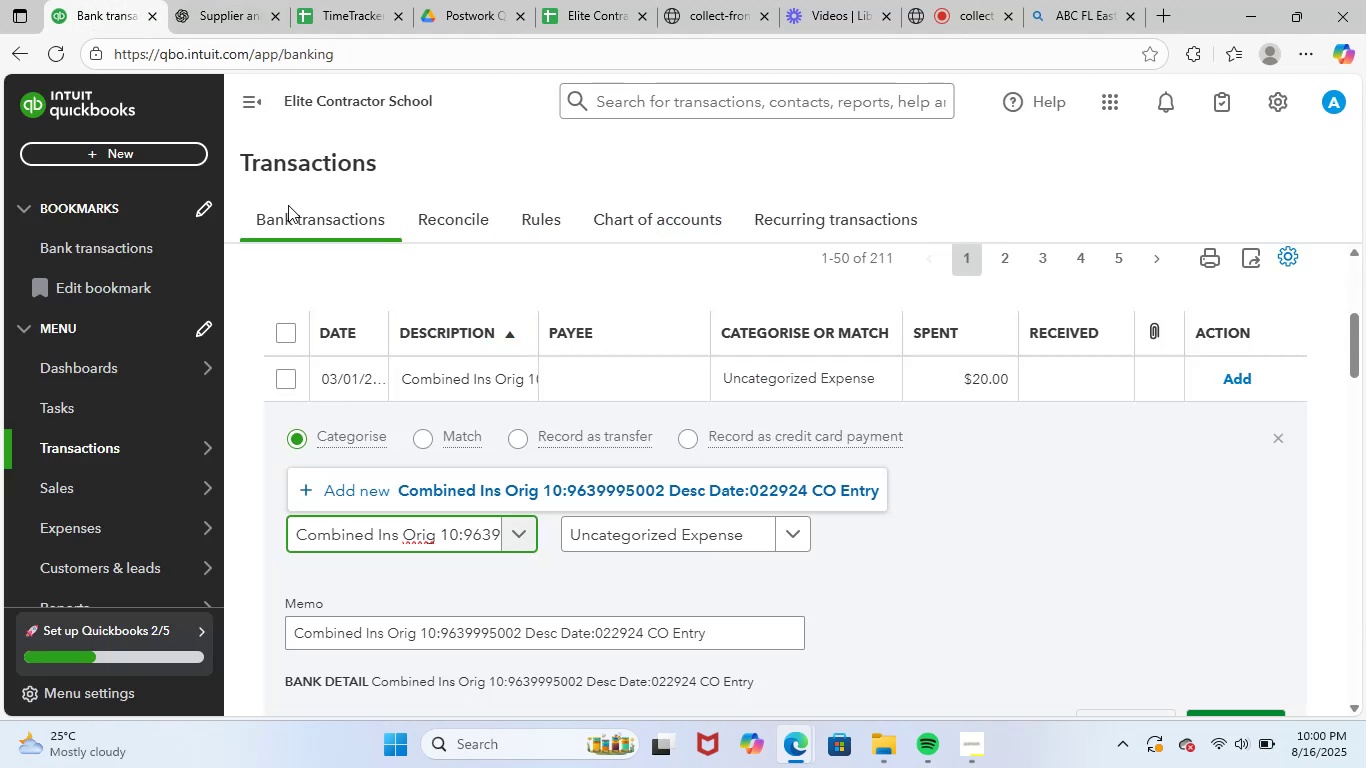 
left_click_drag(start_coordinate=[605, 576], to_coordinate=[600, 576])
 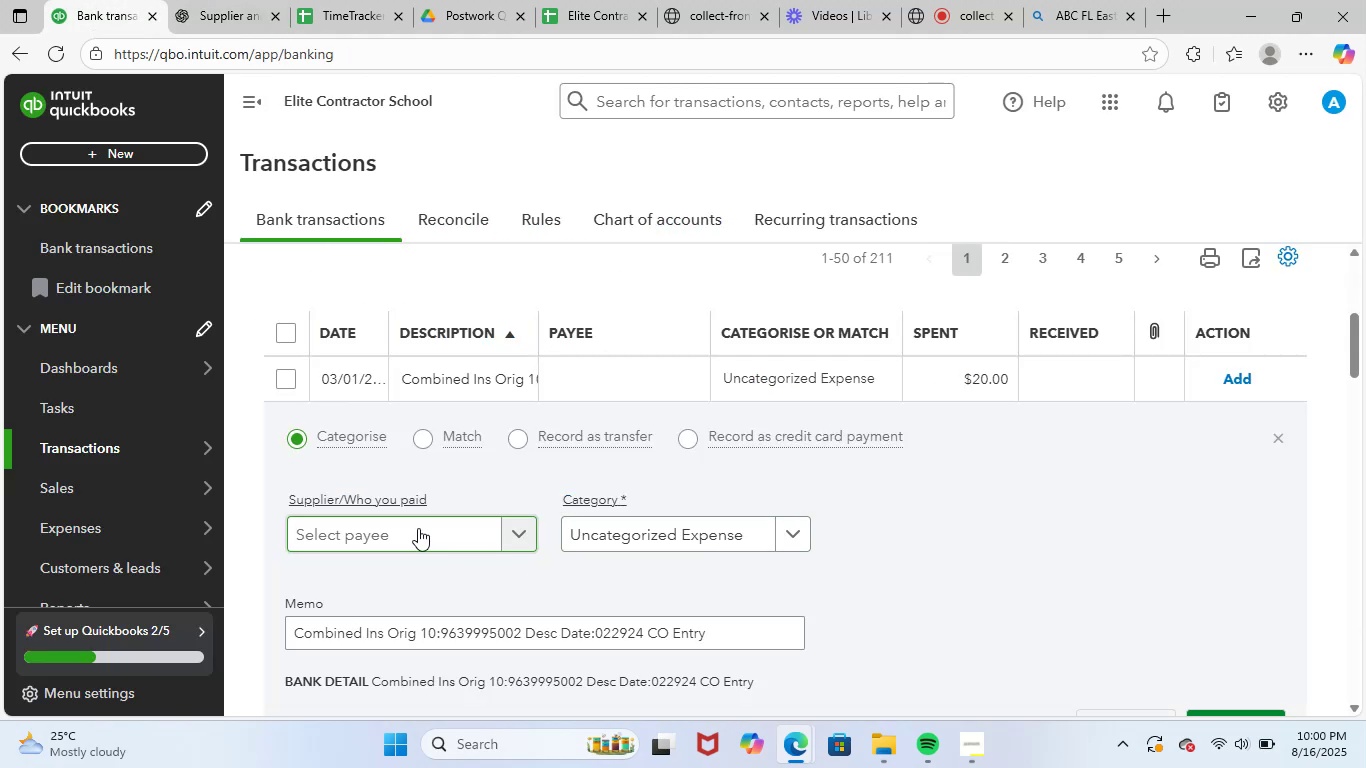 
left_click([418, 529])
 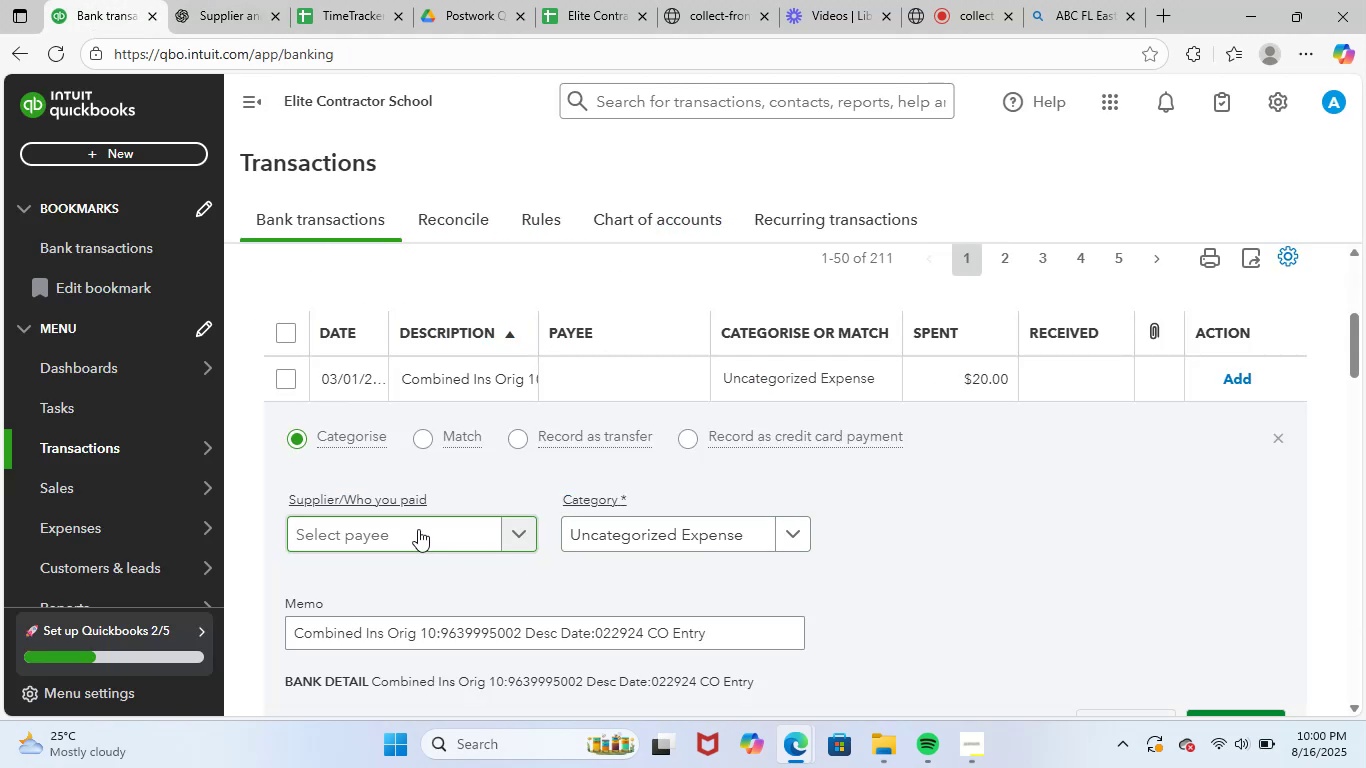 
key(Control+V)
 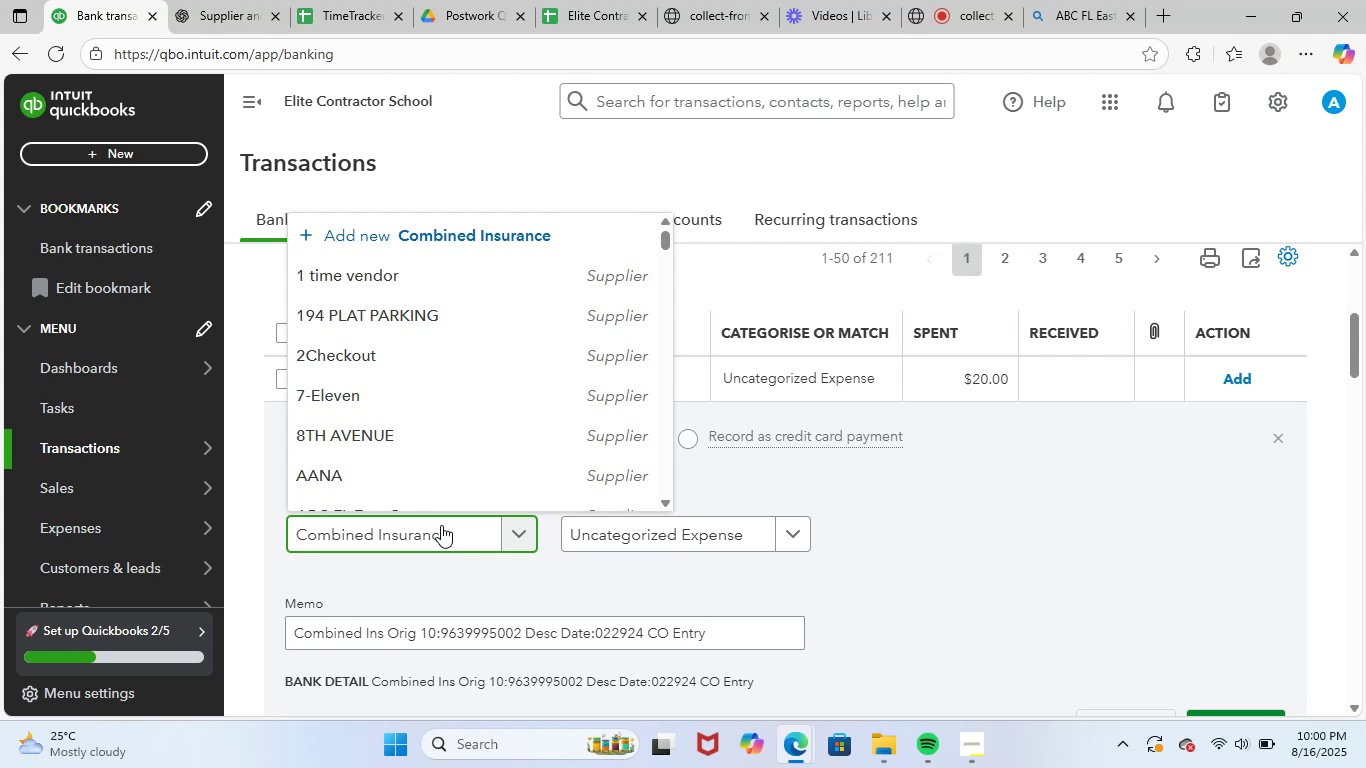 
left_click([492, 482])
 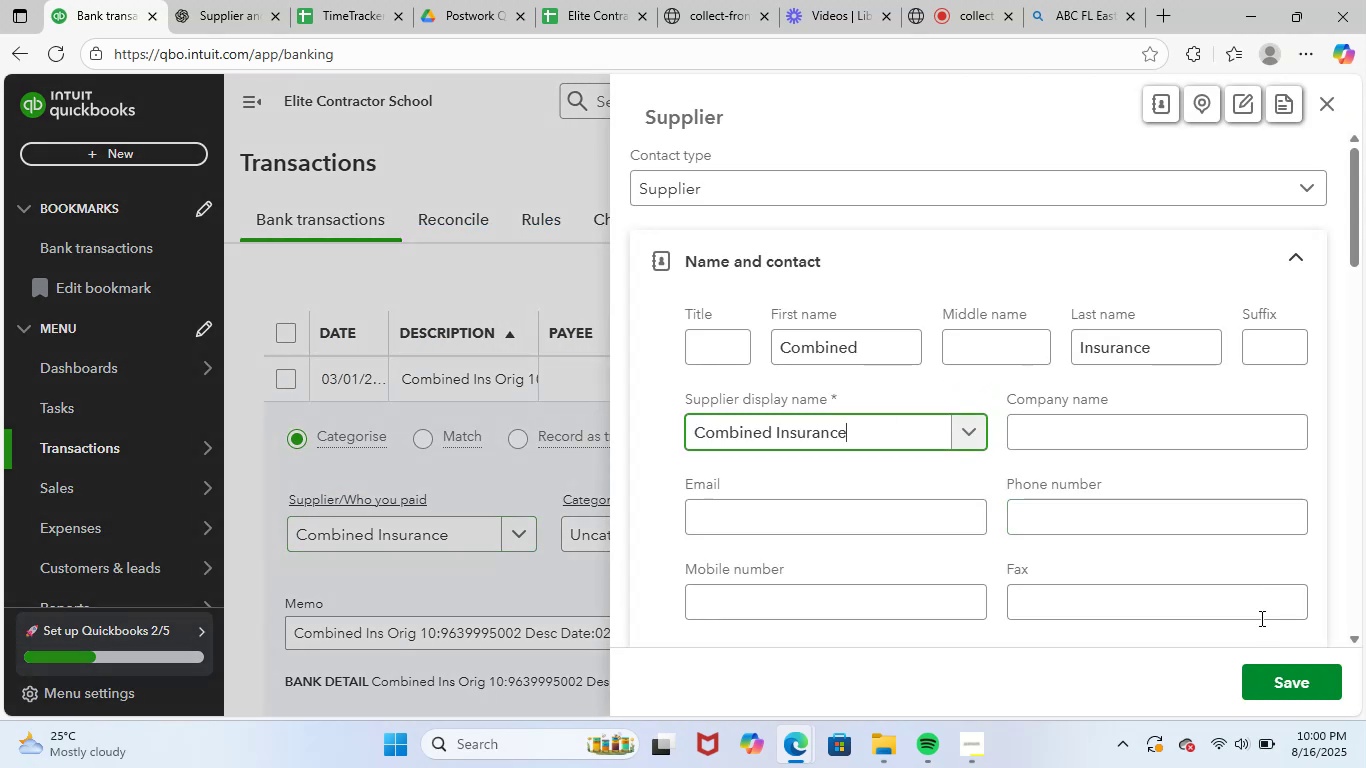 
left_click([1278, 676])
 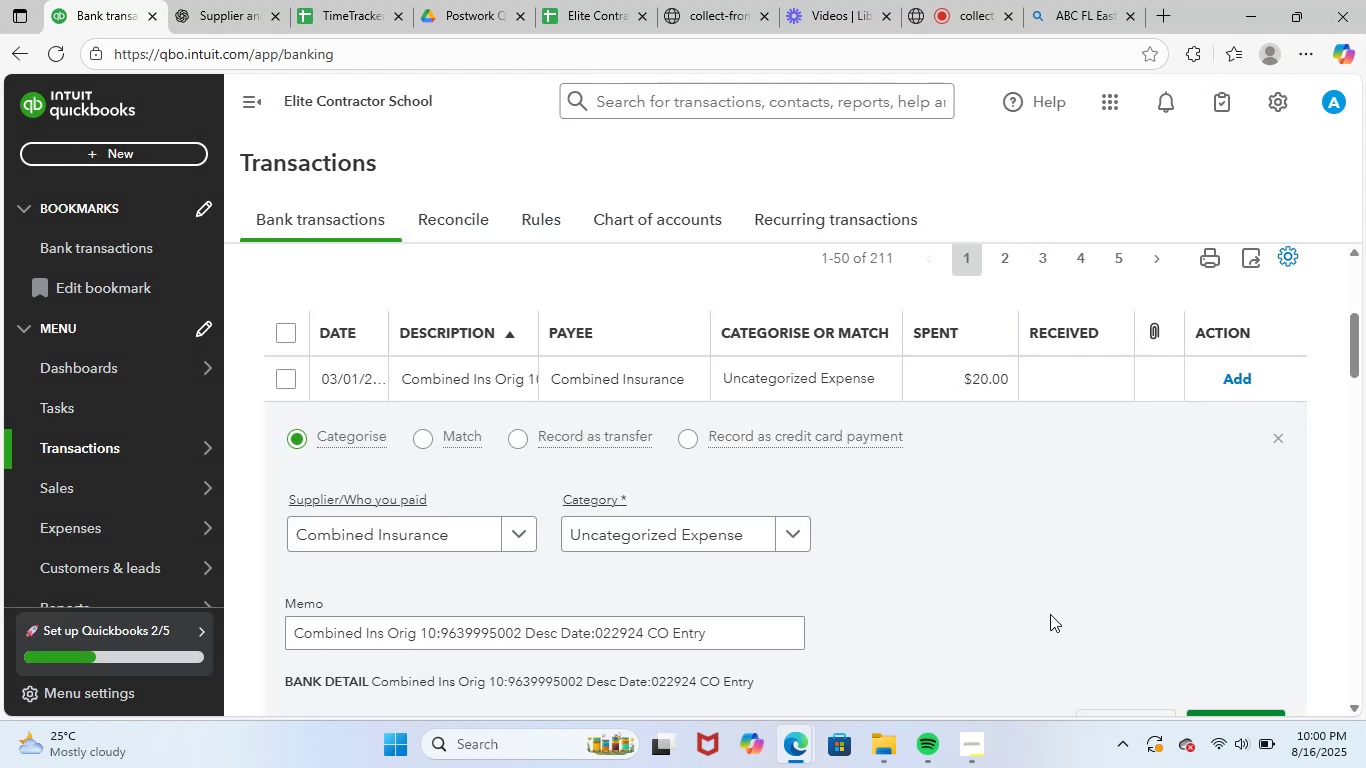 
left_click([650, 527])
 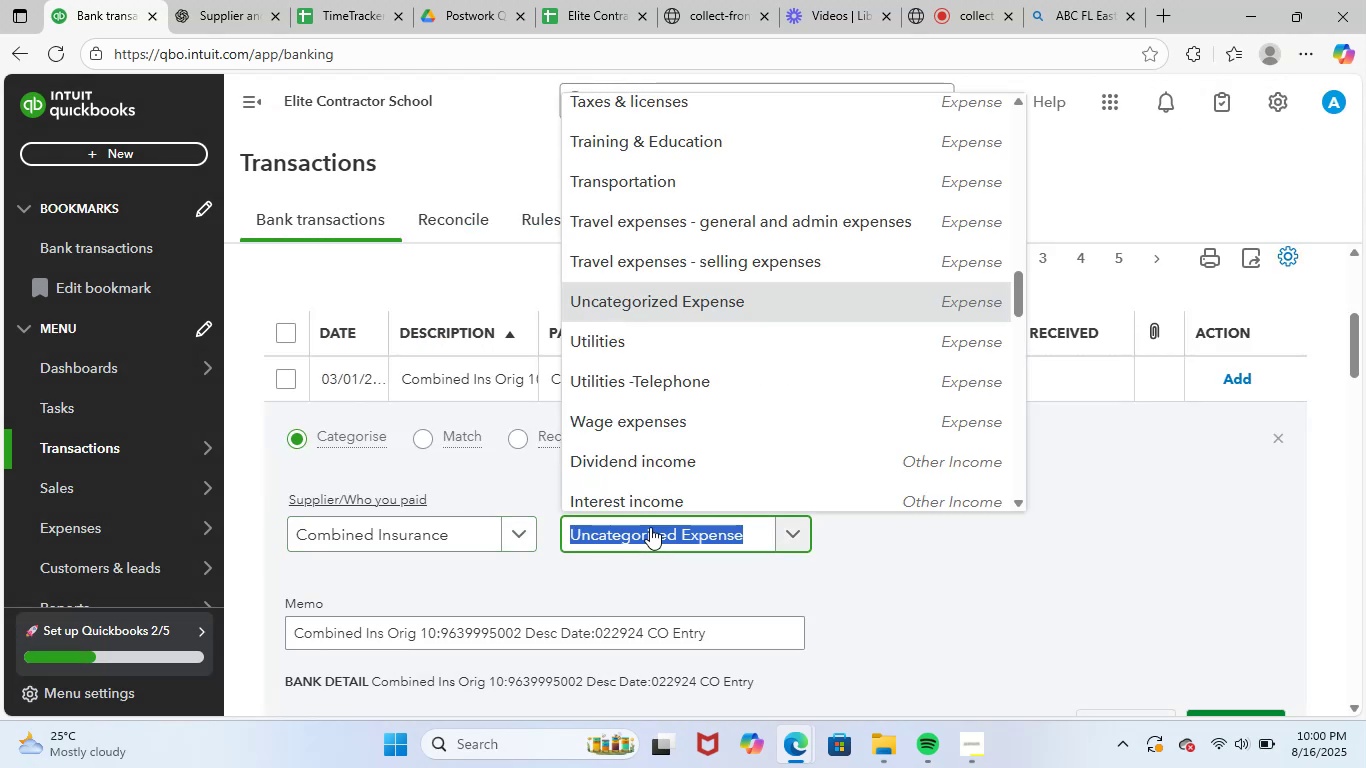 
type(insu)
 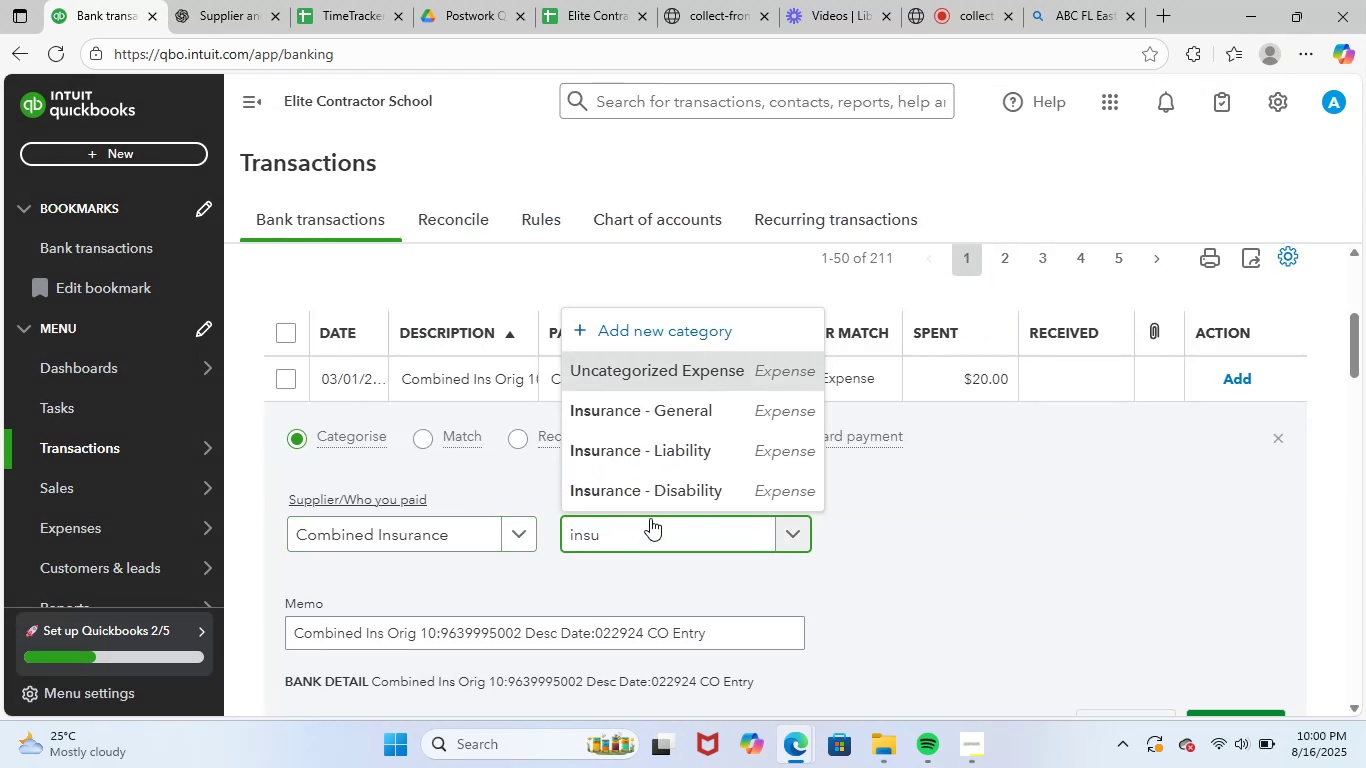 
left_click([703, 407])
 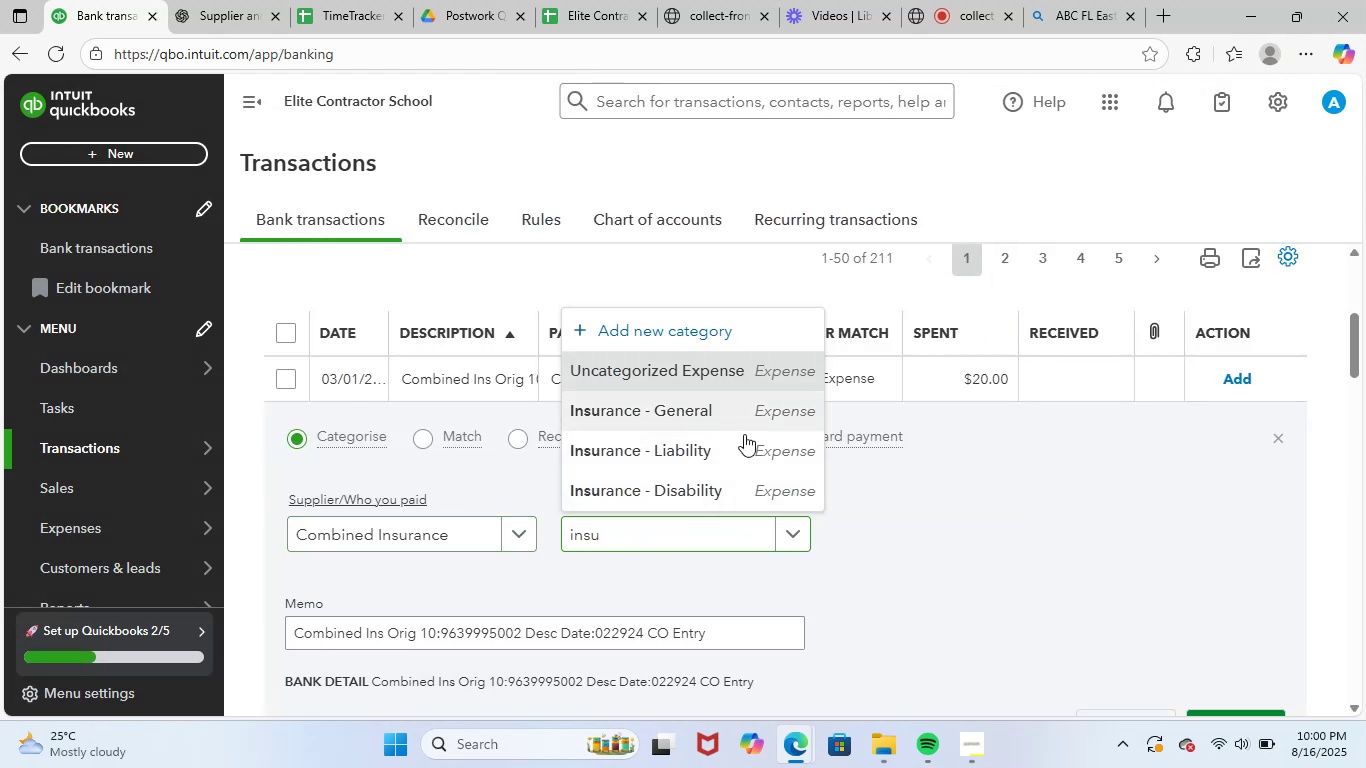 
scroll: coordinate [826, 480], scroll_direction: down, amount: 1.0
 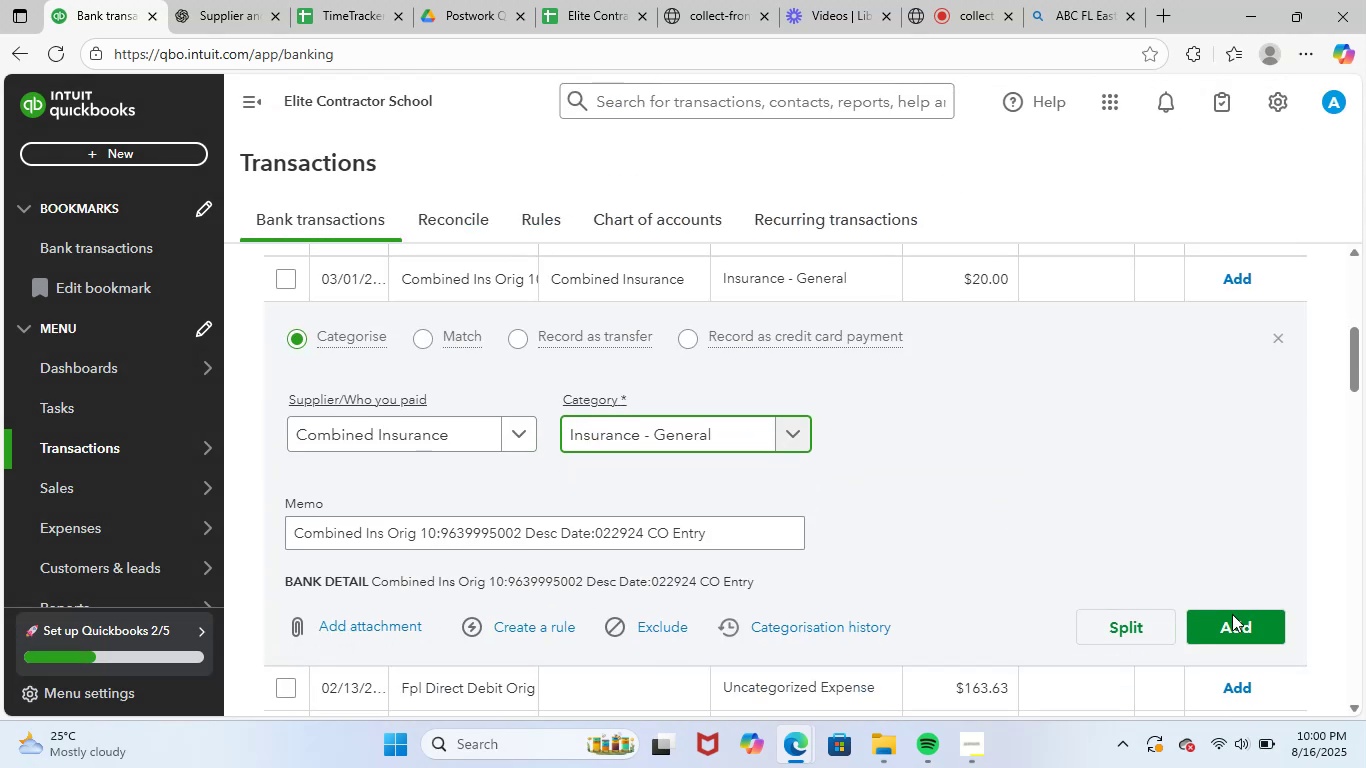 
left_click([1248, 624])
 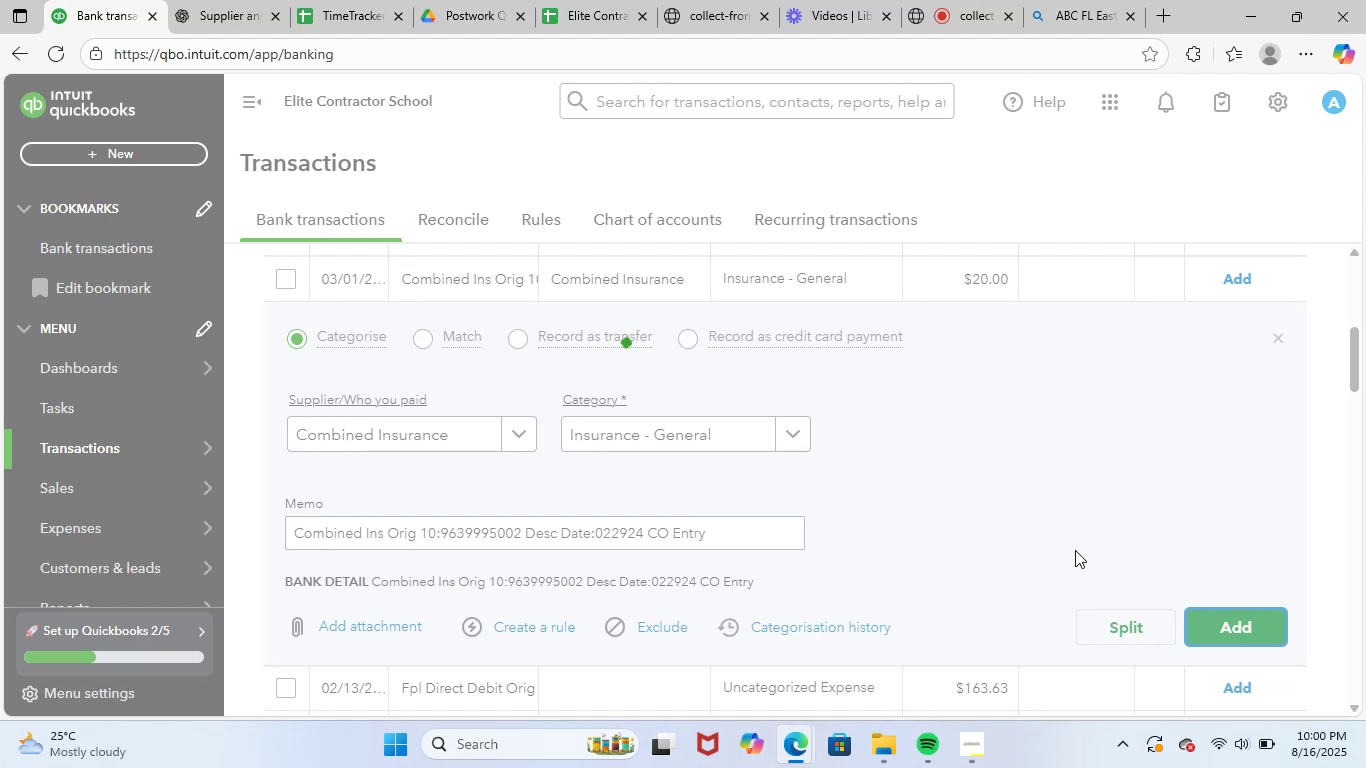 
scroll: coordinate [736, 542], scroll_direction: up, amount: 2.0
 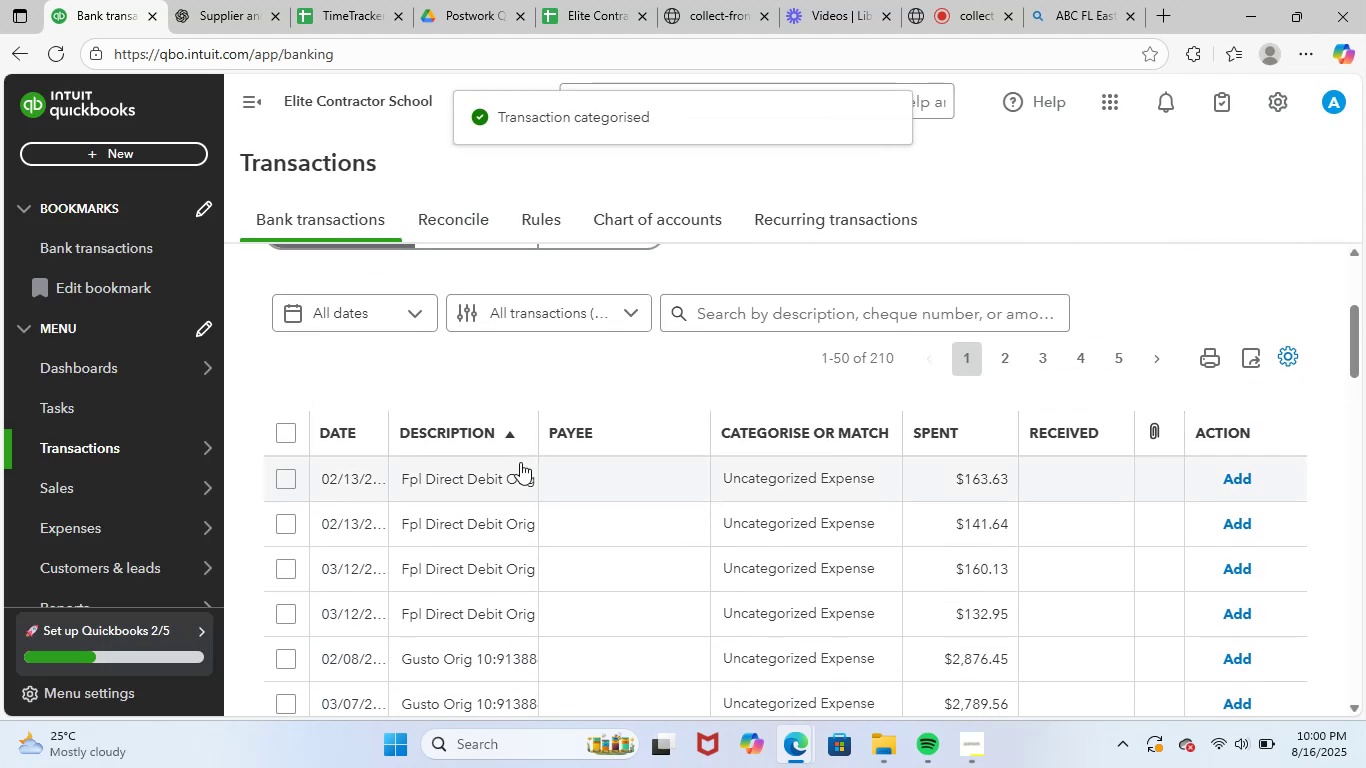 
left_click([477, 456])
 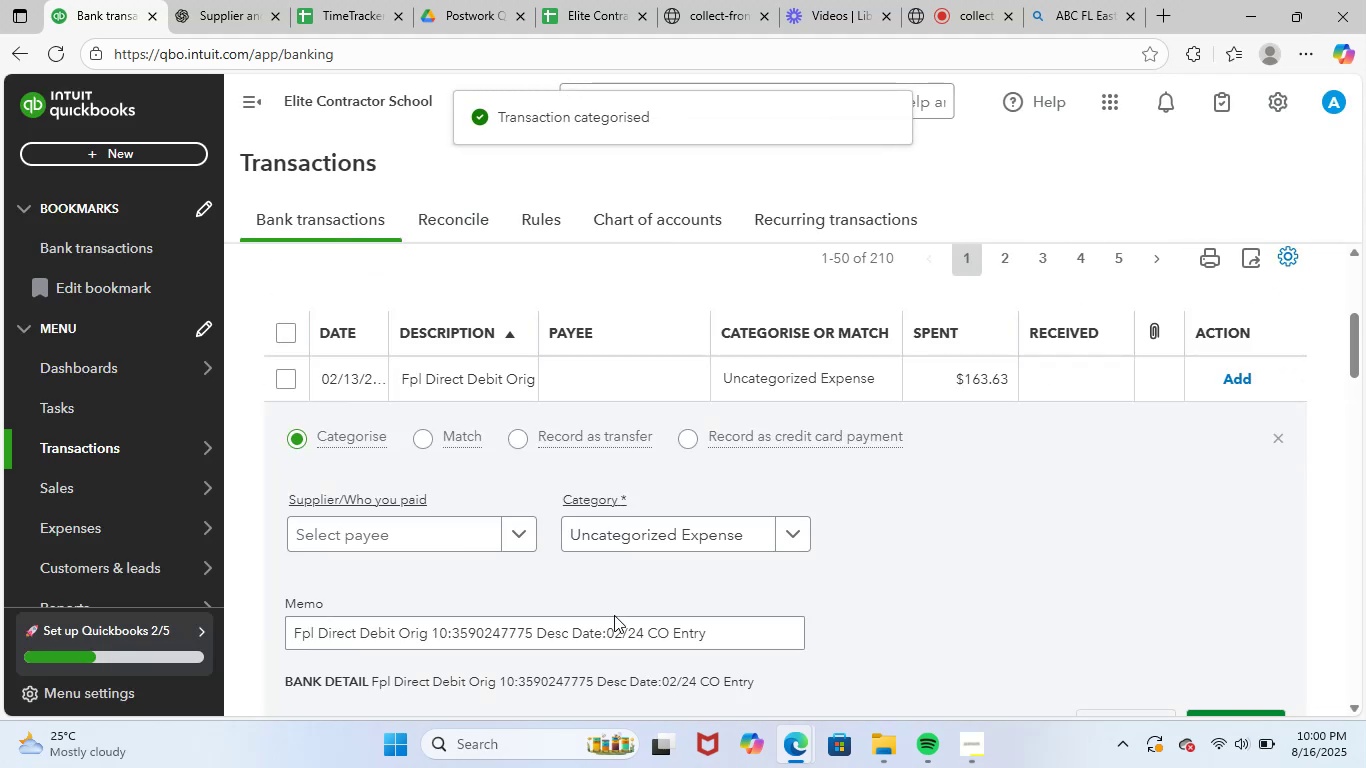 
left_click_drag(start_coordinate=[729, 632], to_coordinate=[233, 607])
 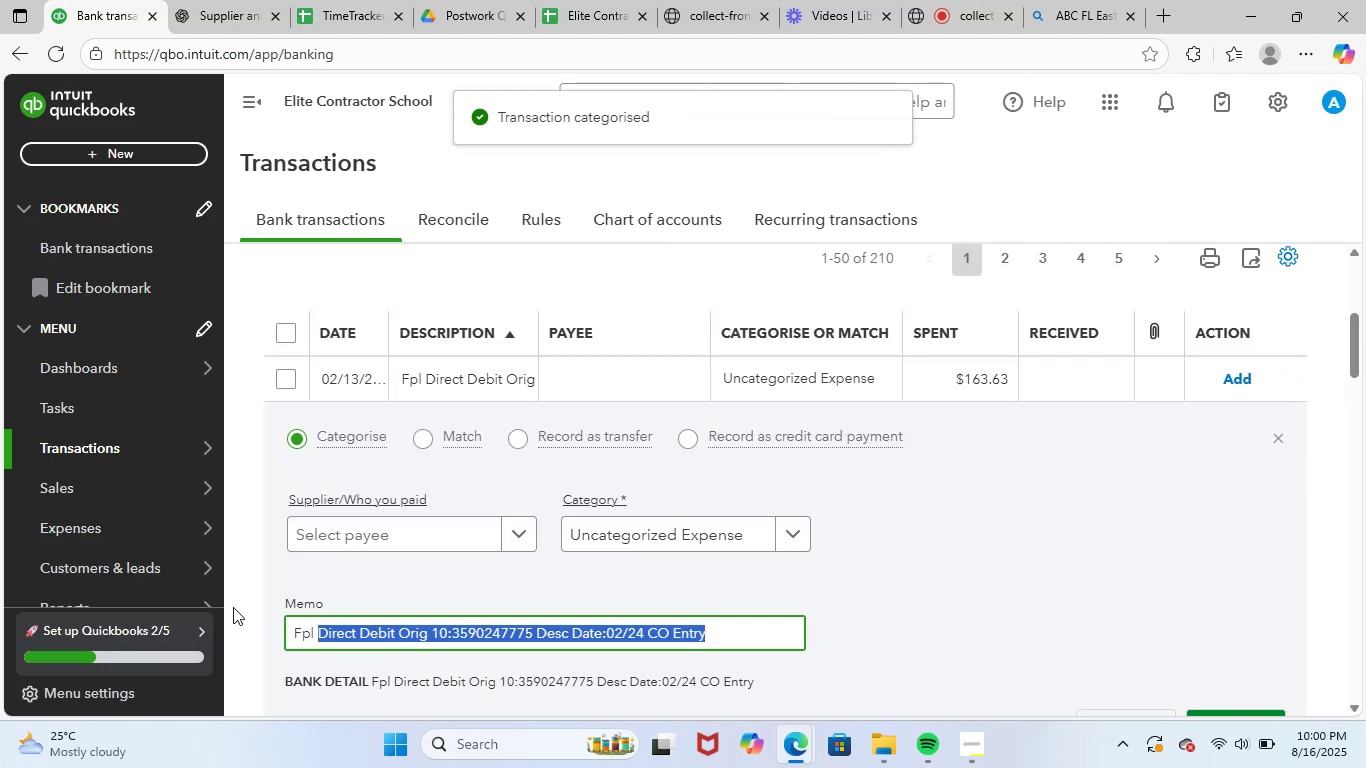 
key(Control+C)
 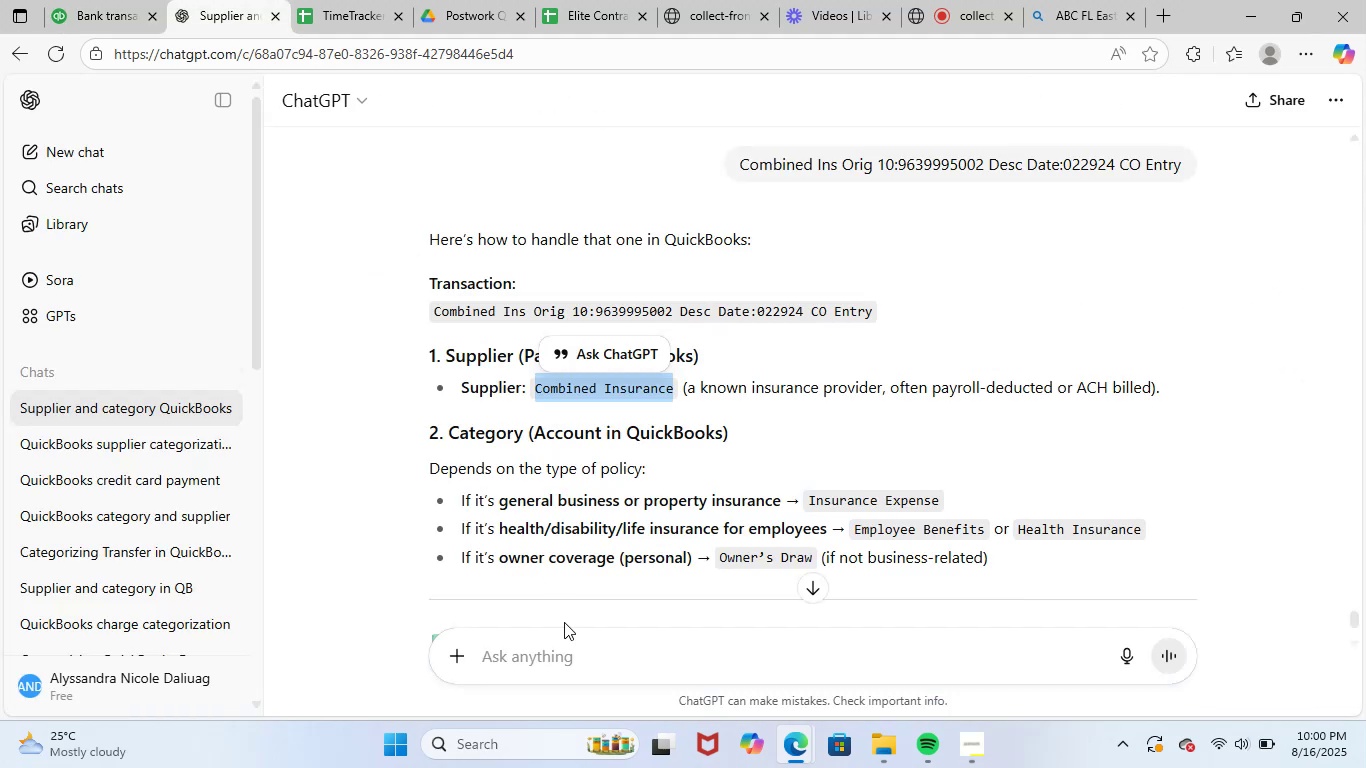 
left_click([598, 664])
 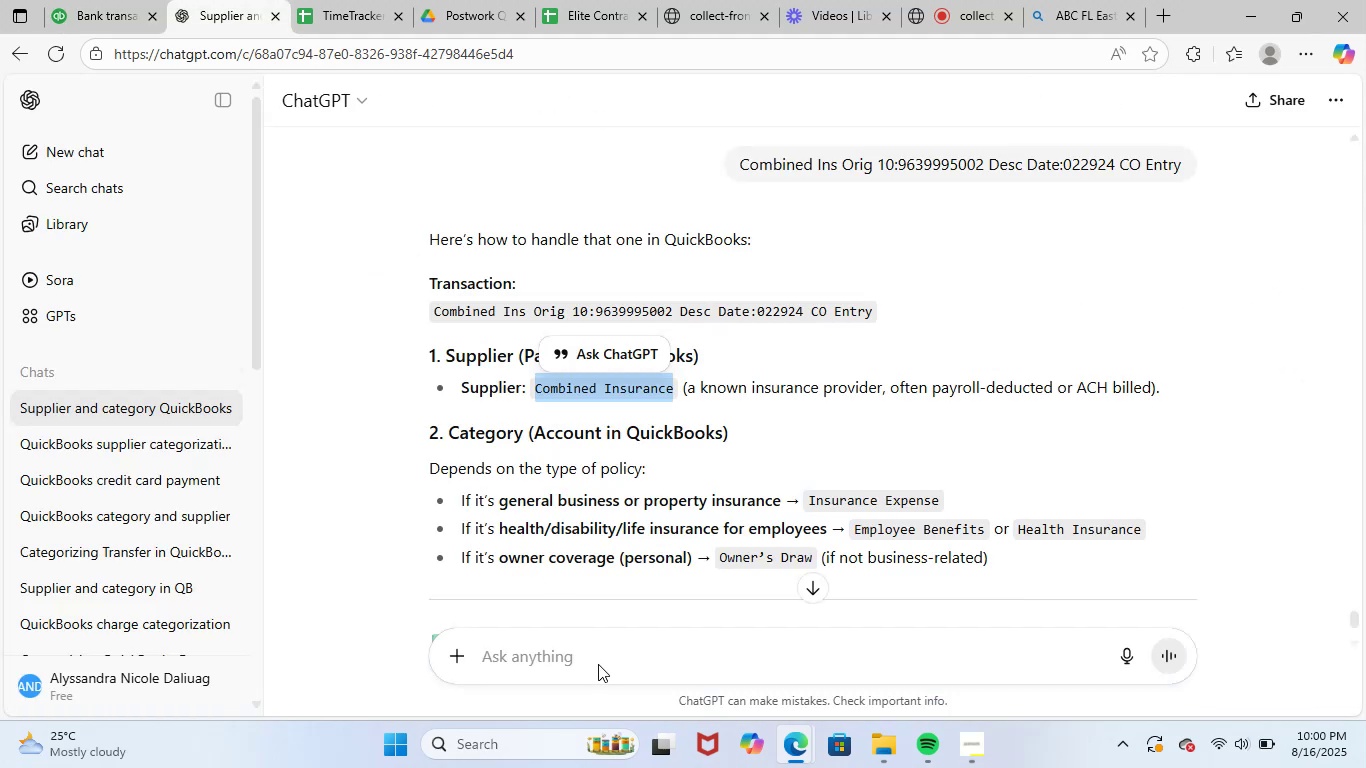 
key(Control+ControlLeft)
 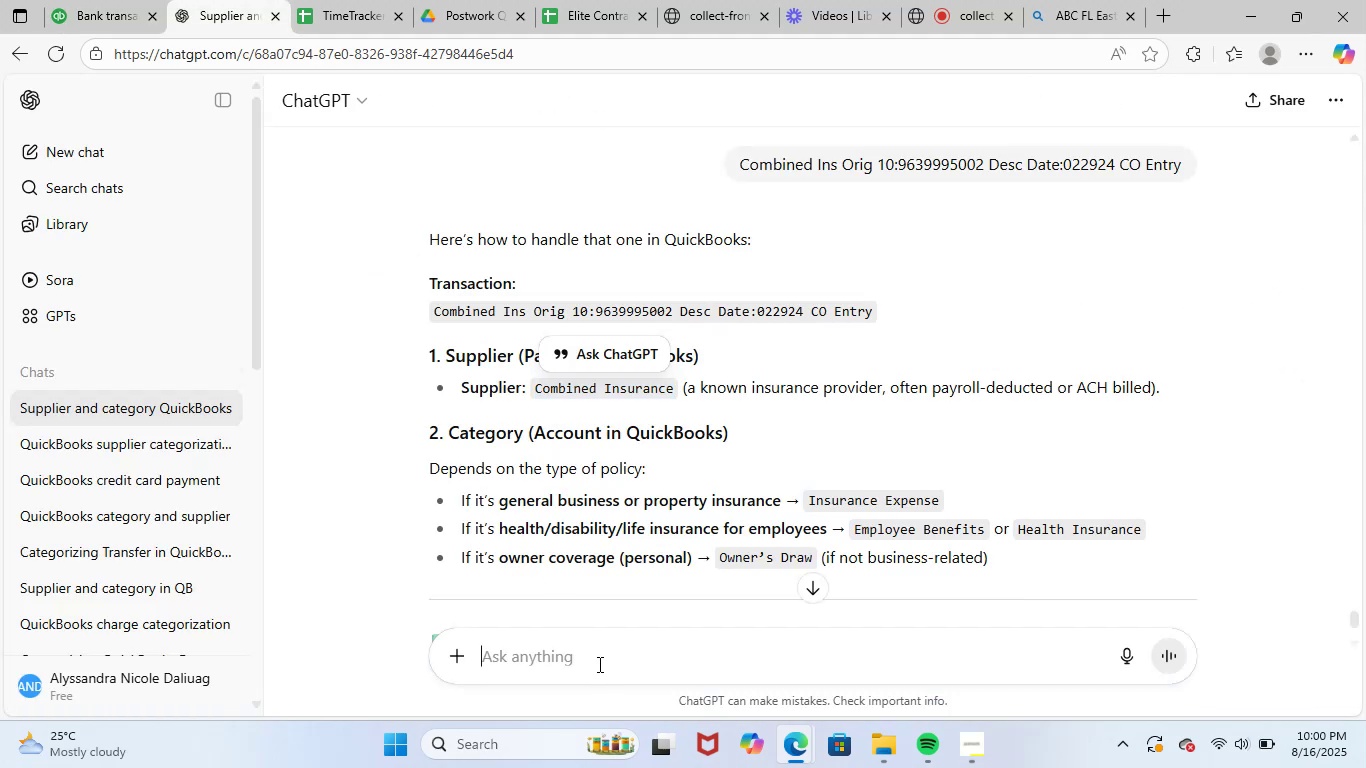 
key(Control+V)
 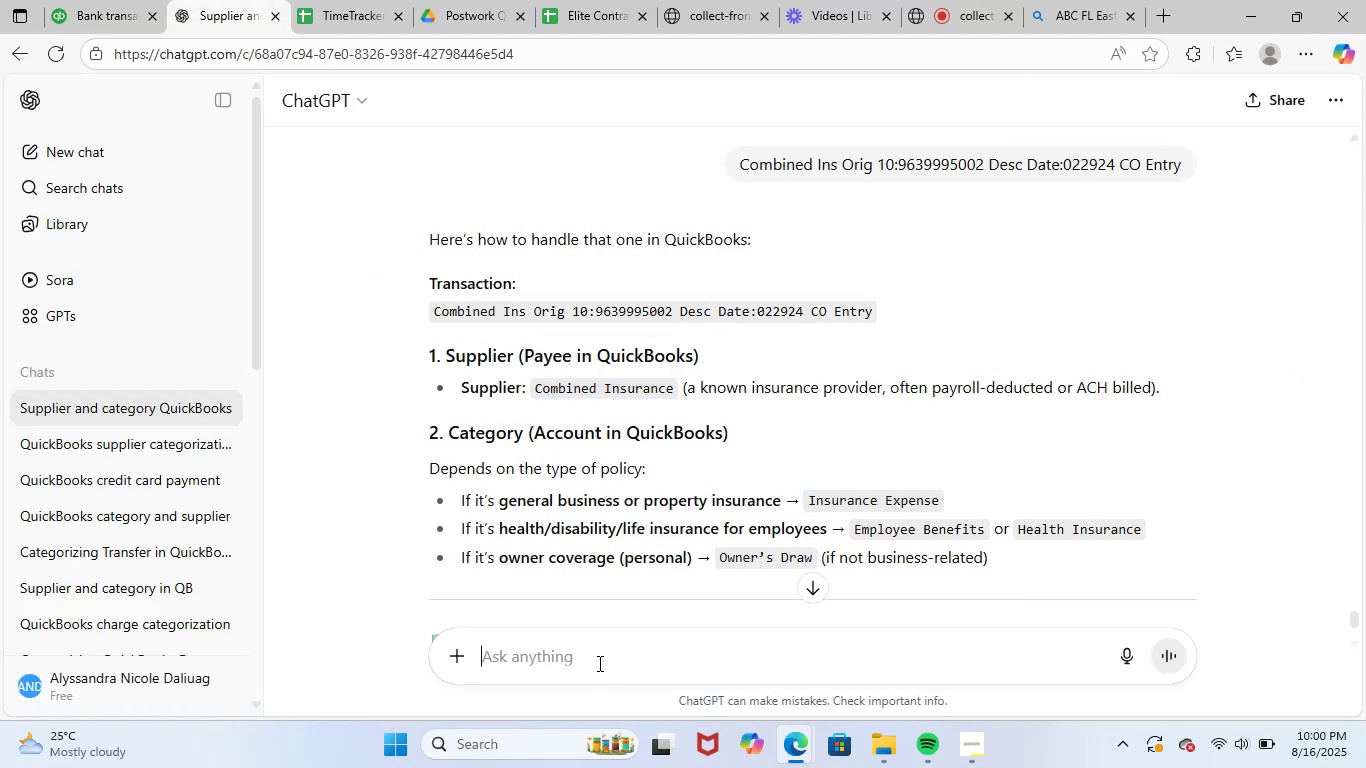 
key(NumpadEnter)
 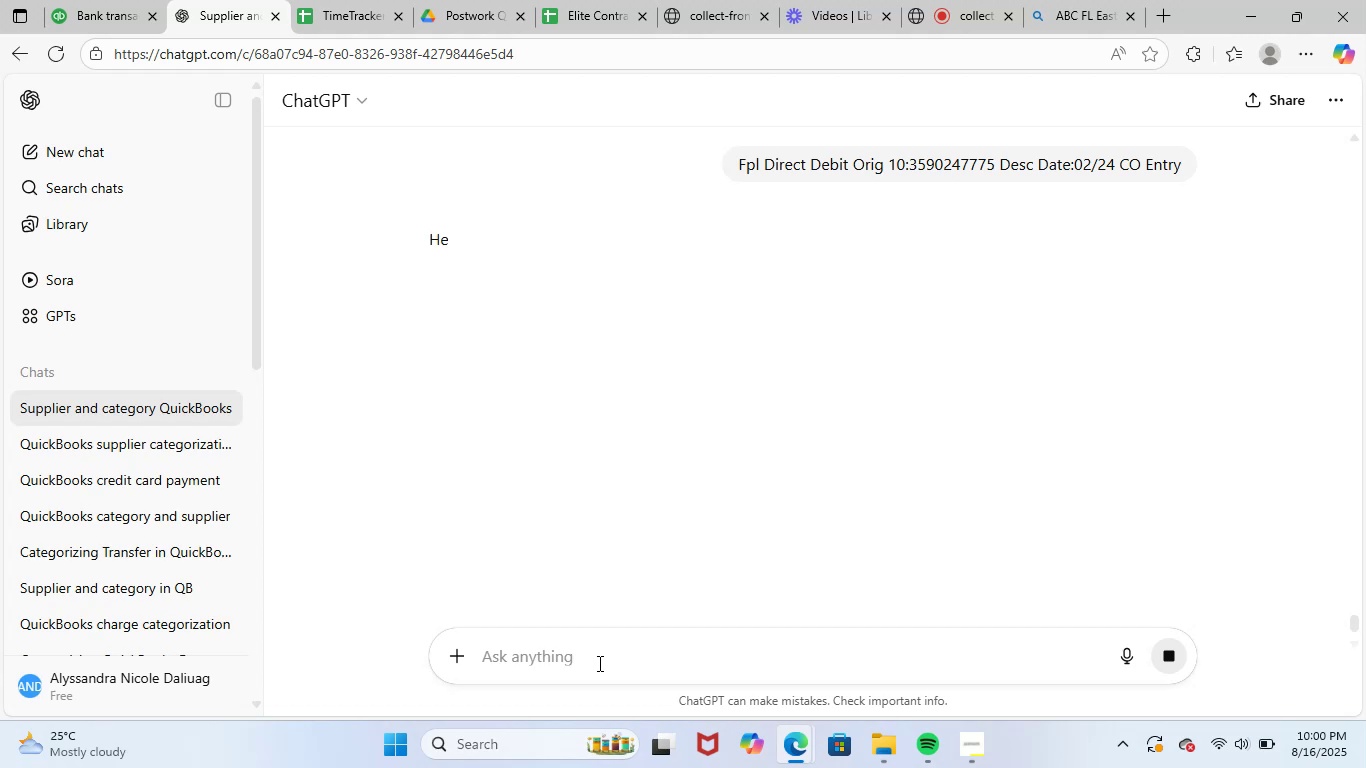 
wait(9.53)
 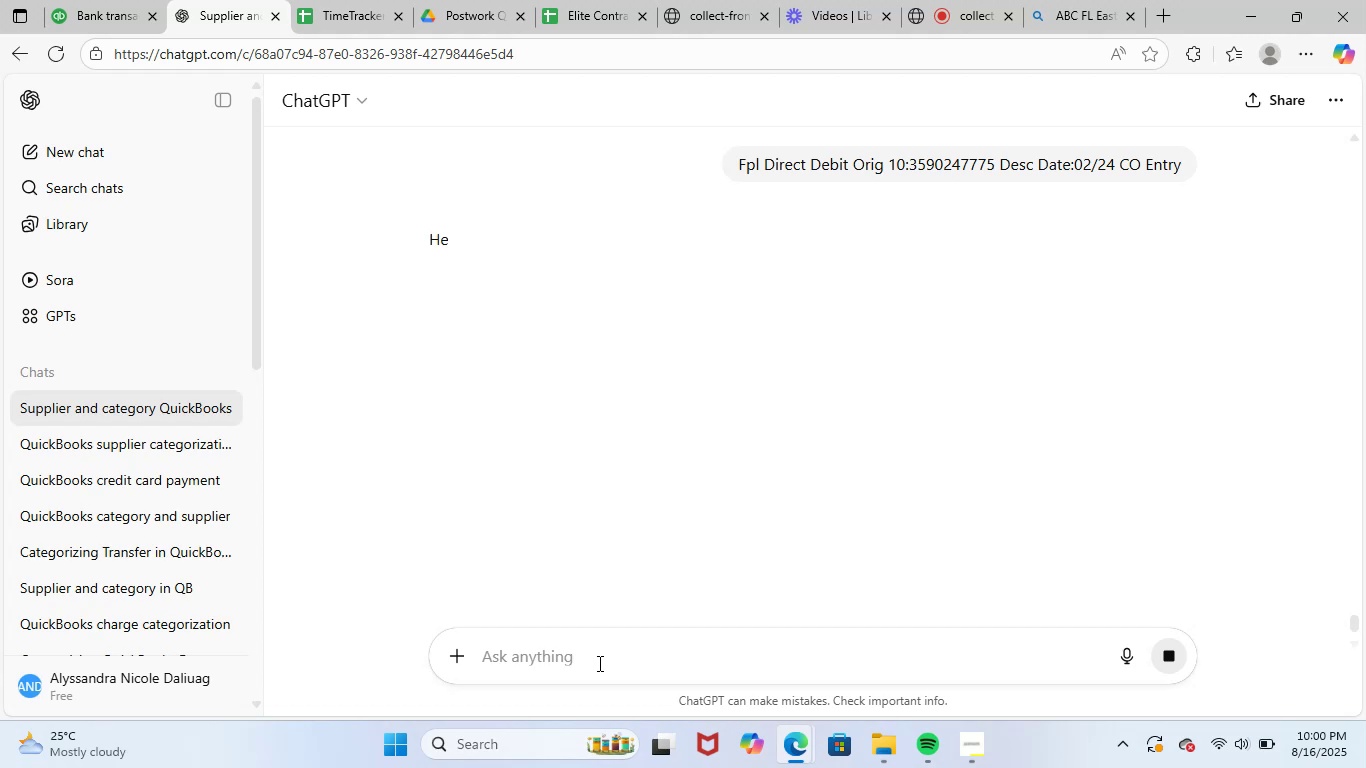 
left_click_drag(start_coordinate=[575, 394], to_coordinate=[735, 397])
 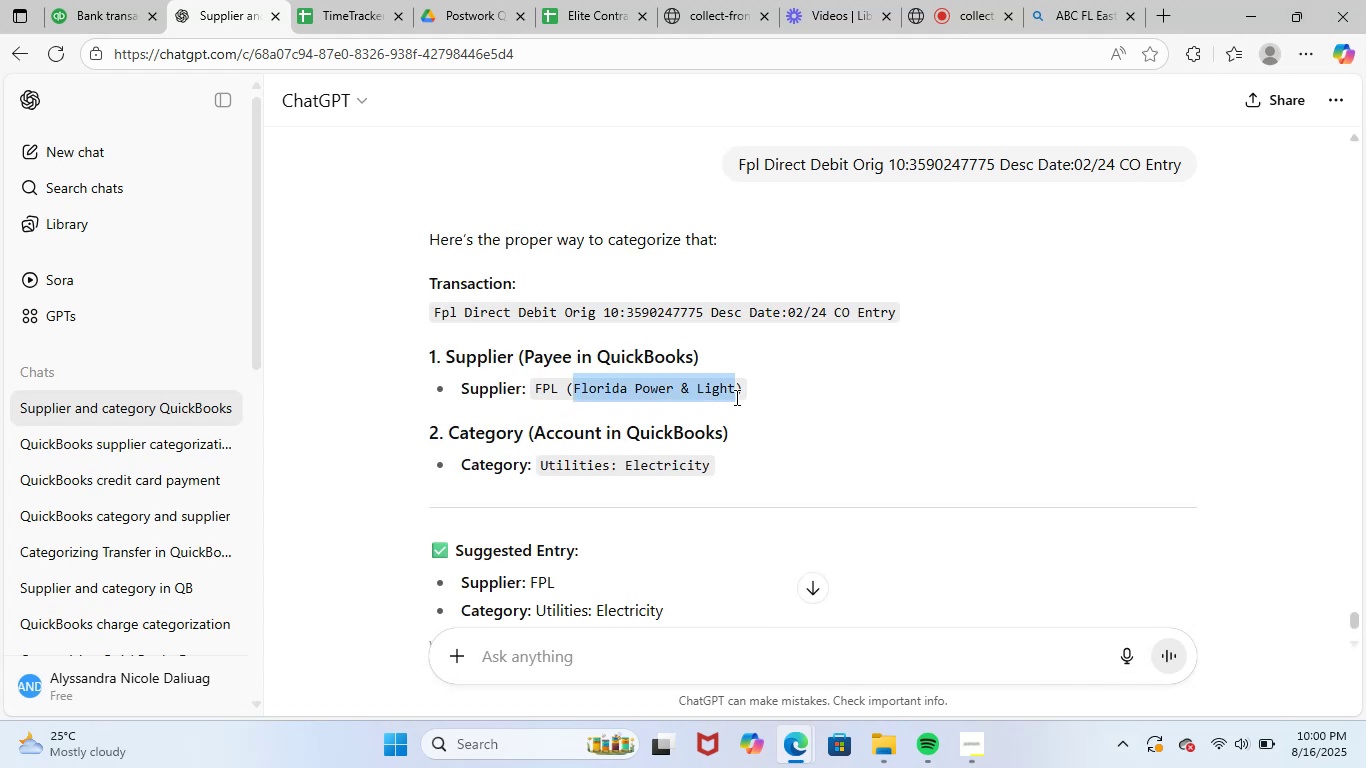 
key(Control+ControlLeft)
 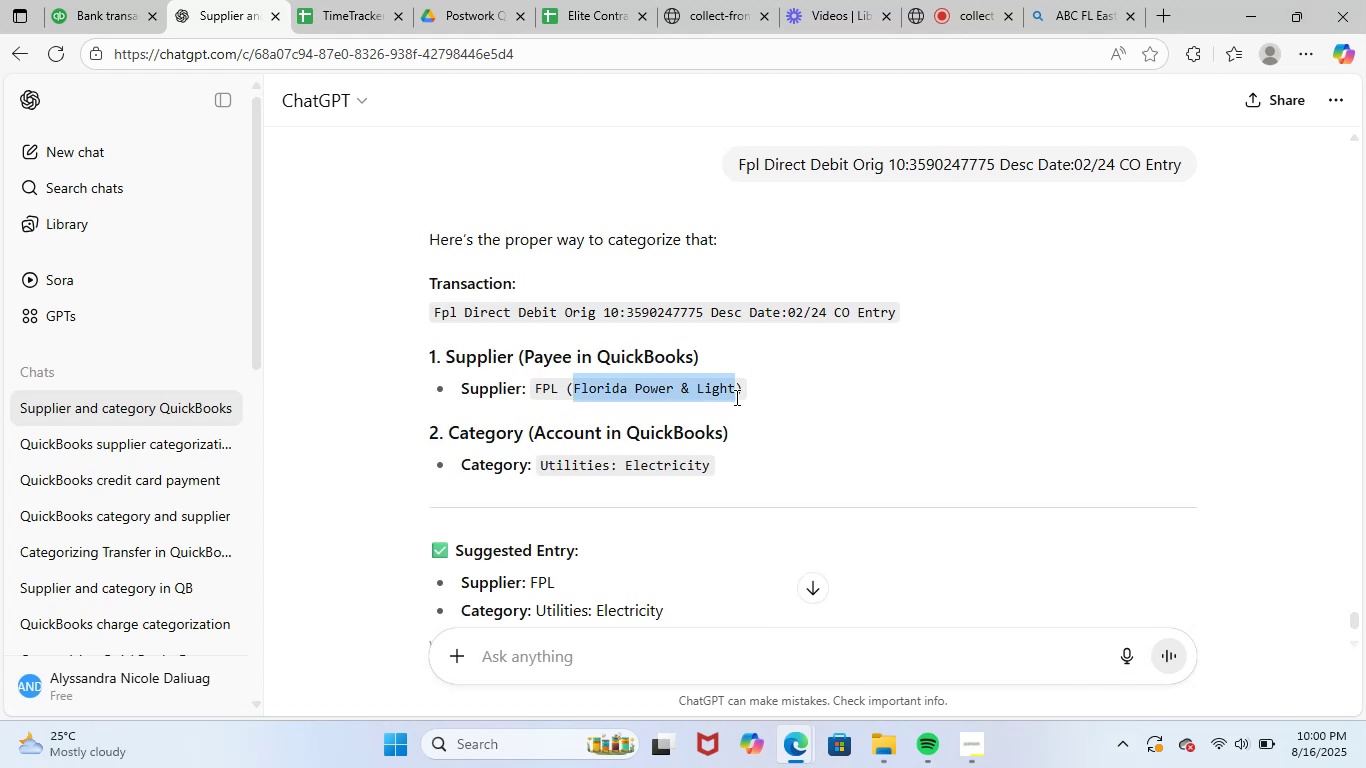 
key(Control+C)
 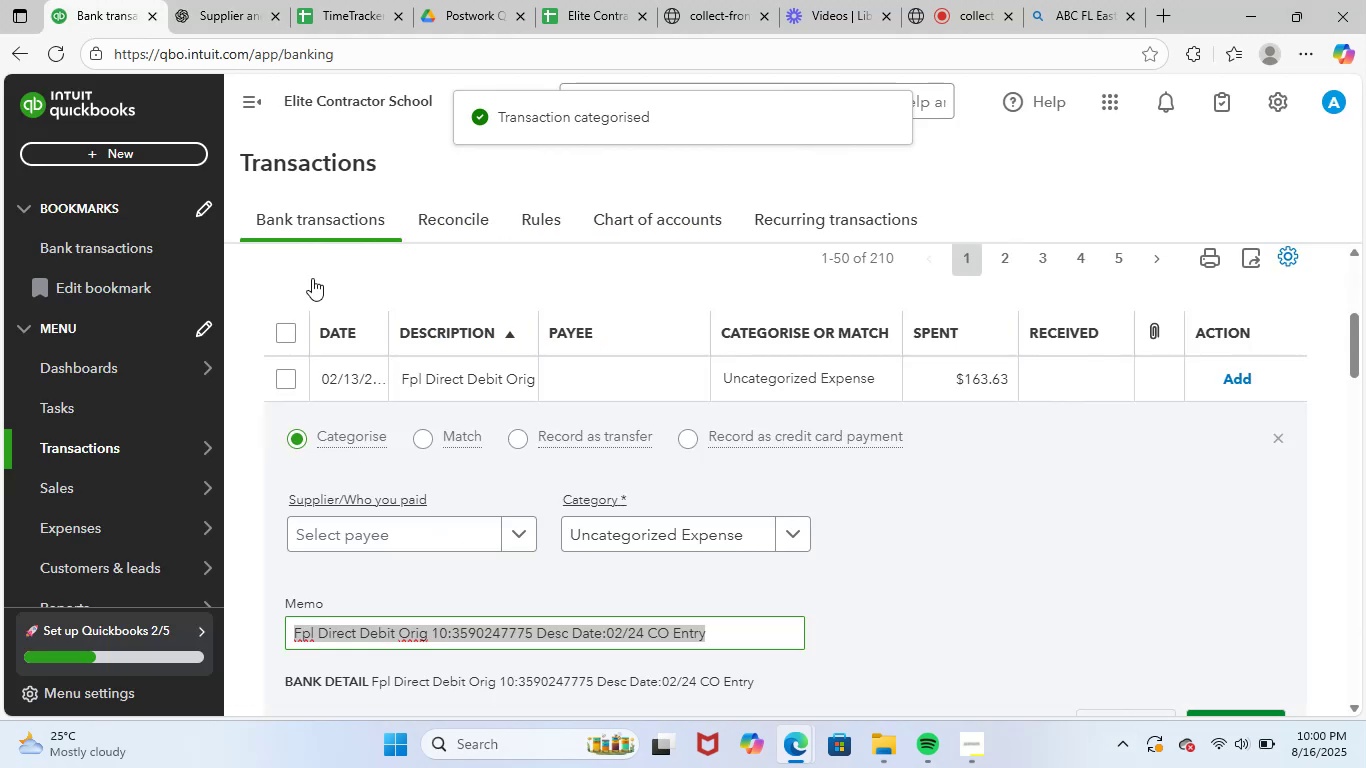 
left_click([417, 543])
 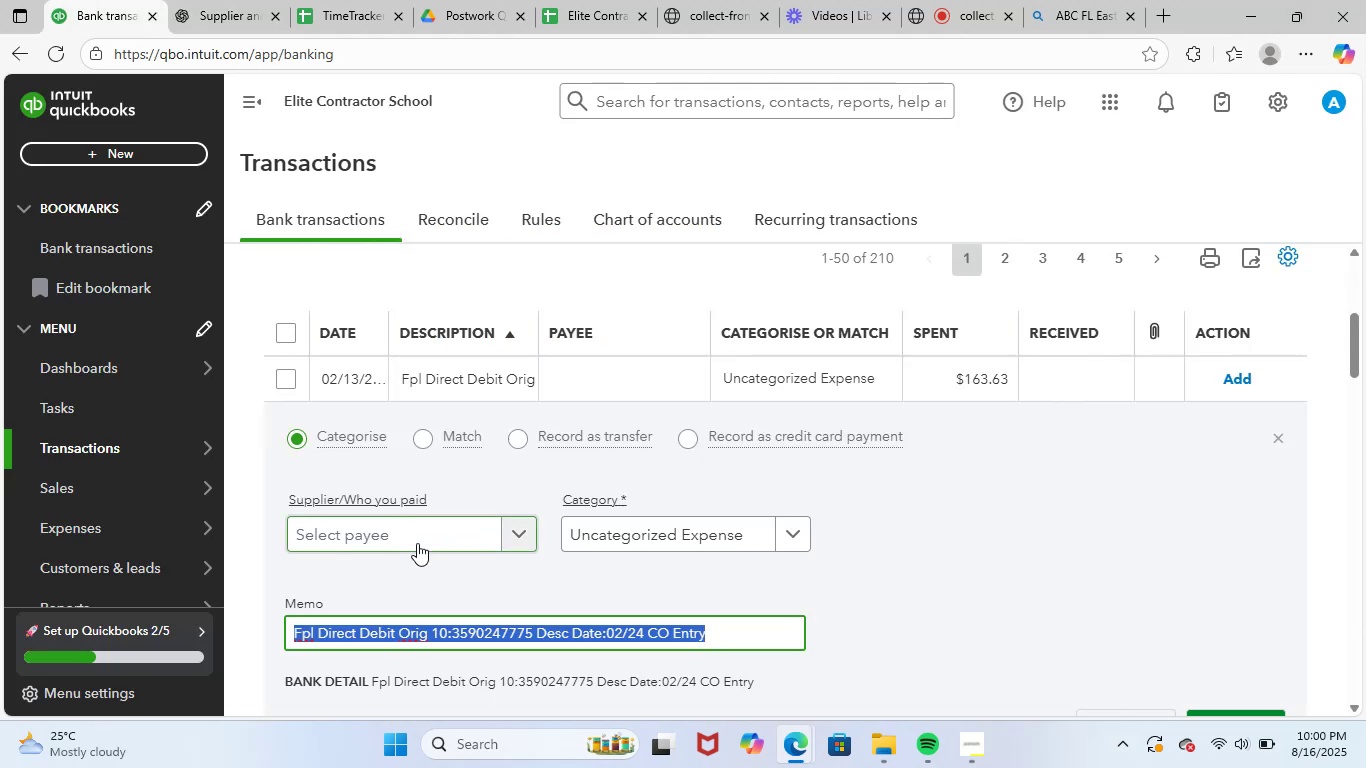 
key(Control+ControlLeft)
 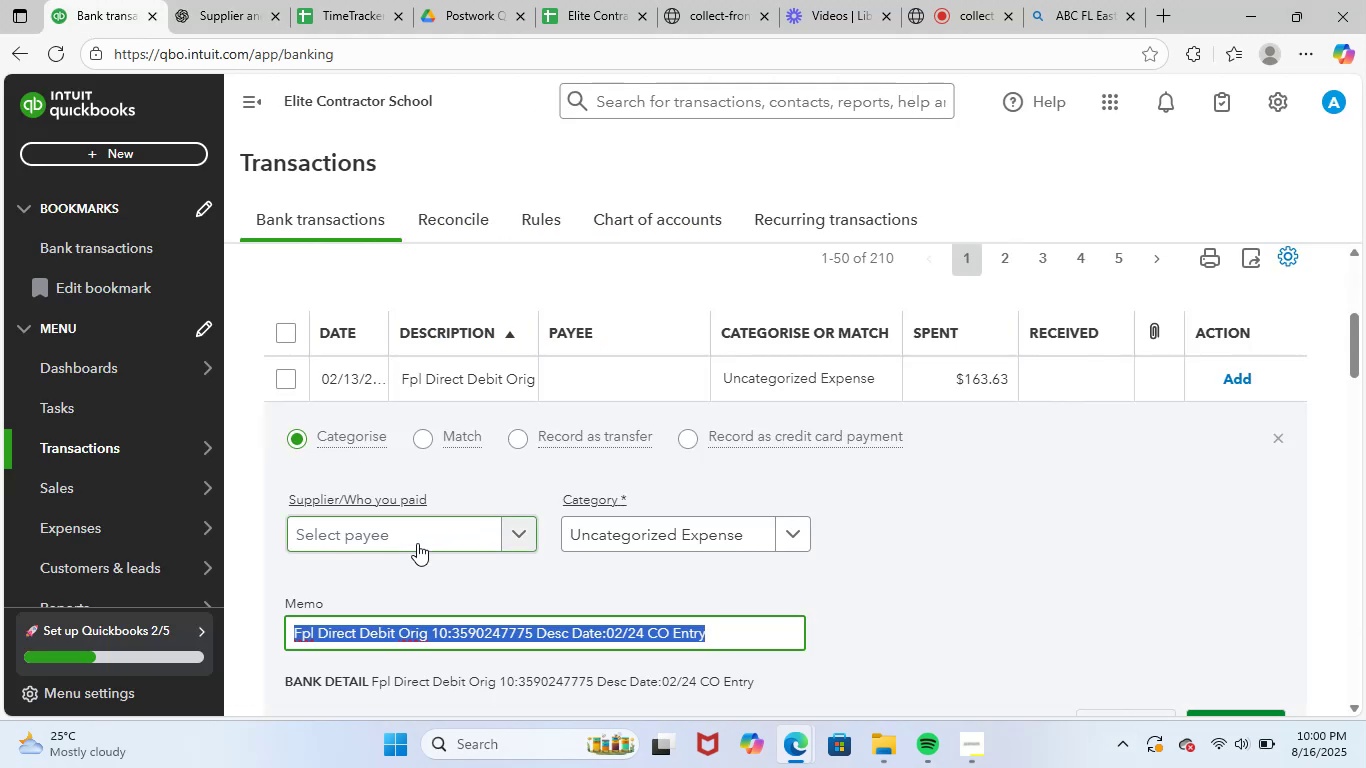 
key(Control+V)
 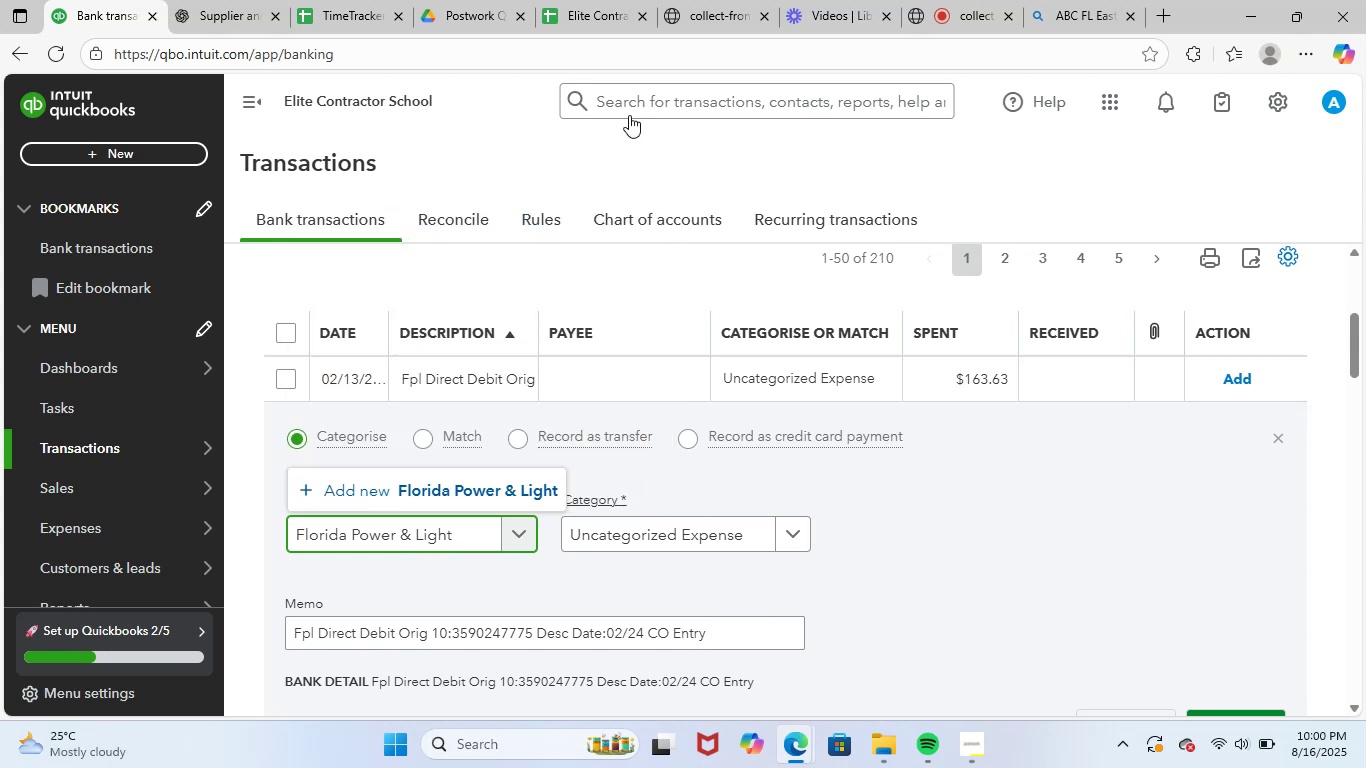 
left_click_drag(start_coordinate=[504, 484], to_coordinate=[505, 489])
 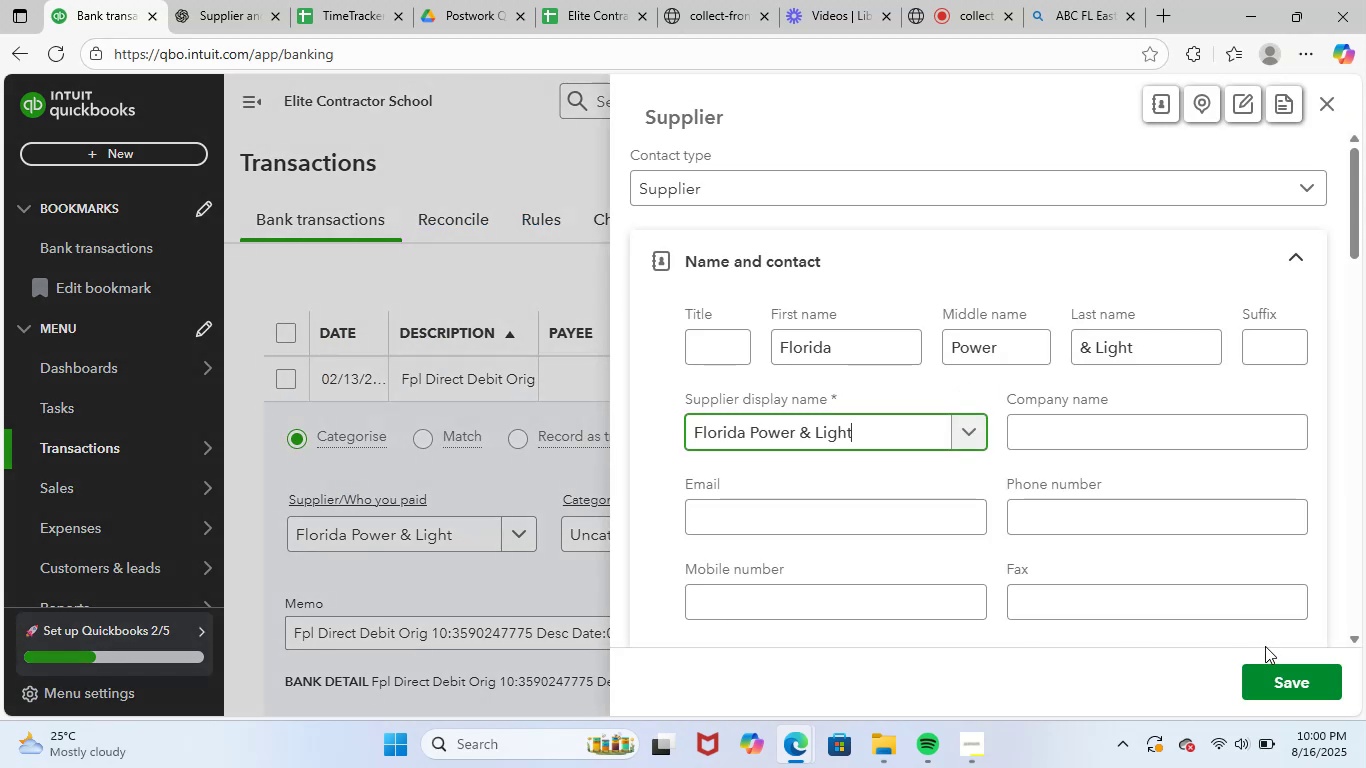 
left_click([1293, 687])
 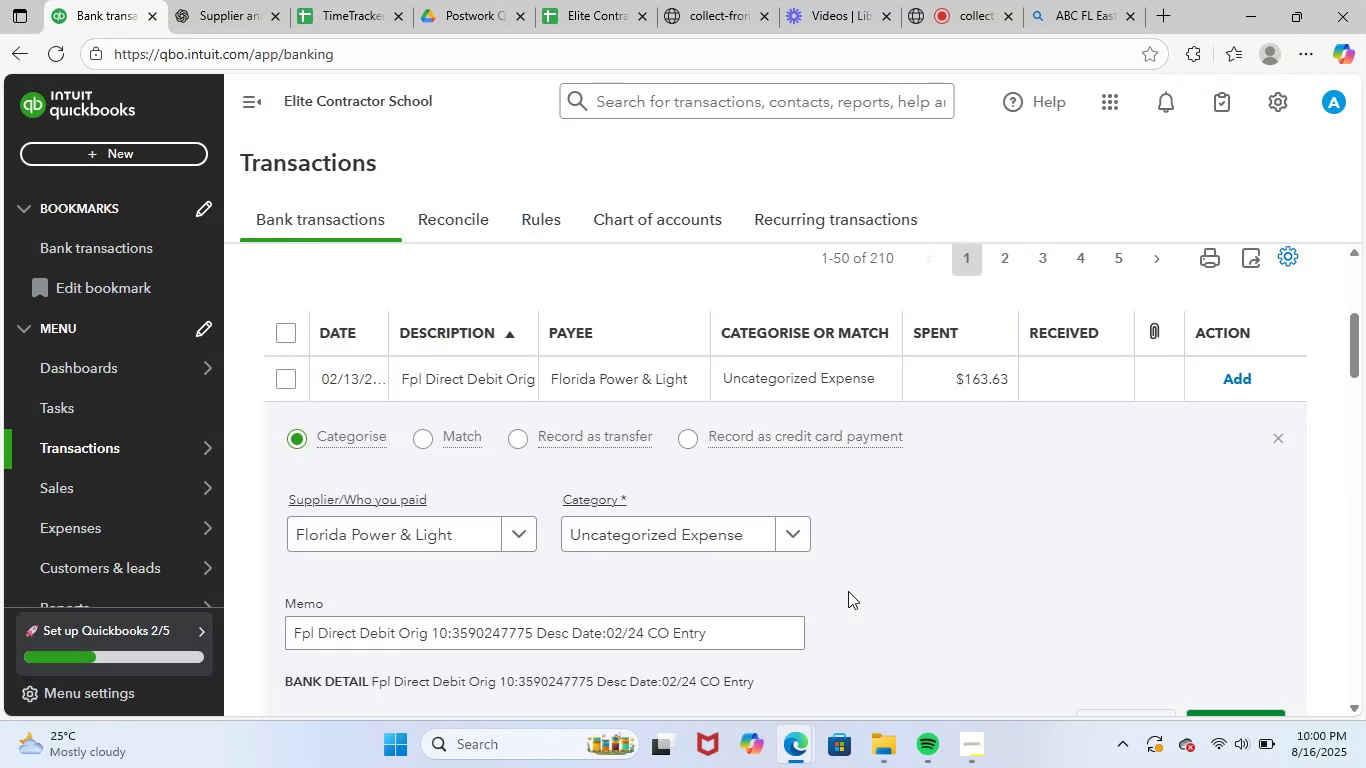 
left_click([660, 536])
 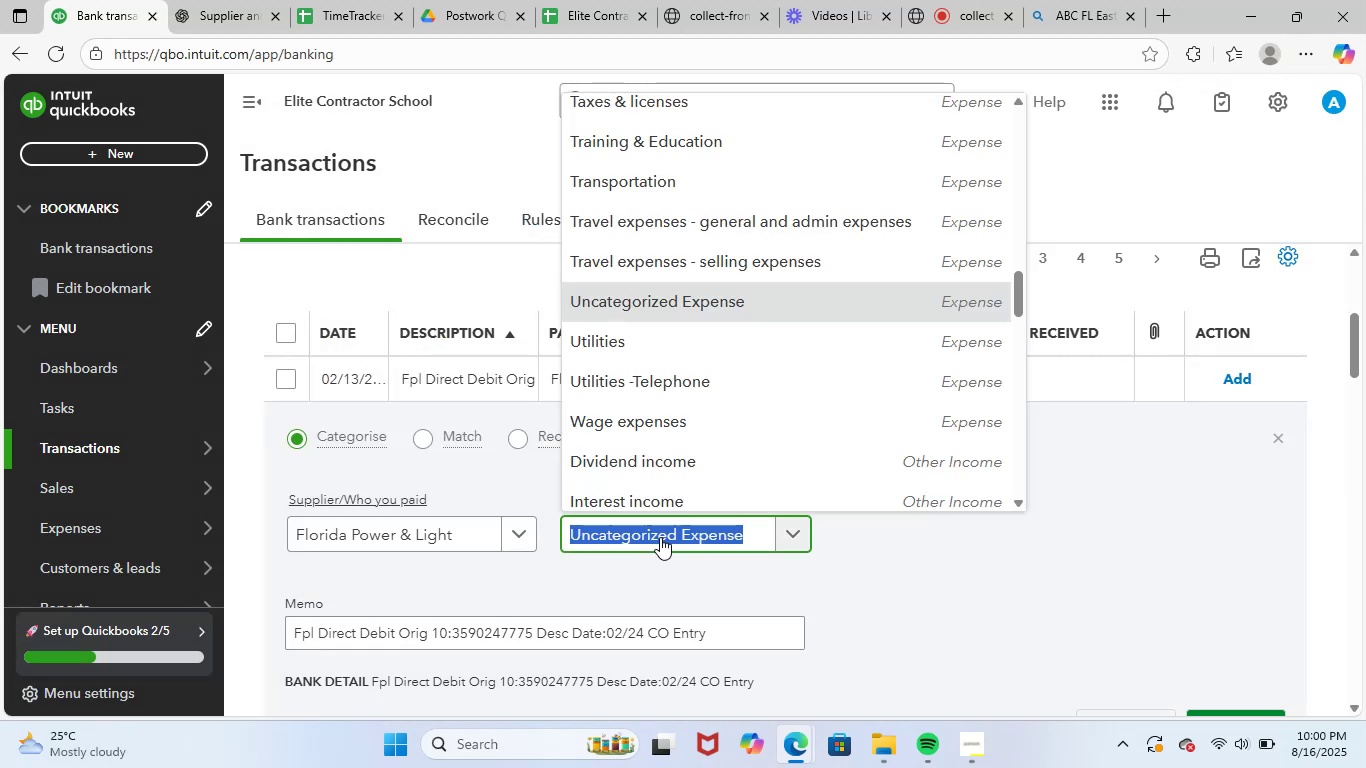 
type(utit)
key(Backspace)
 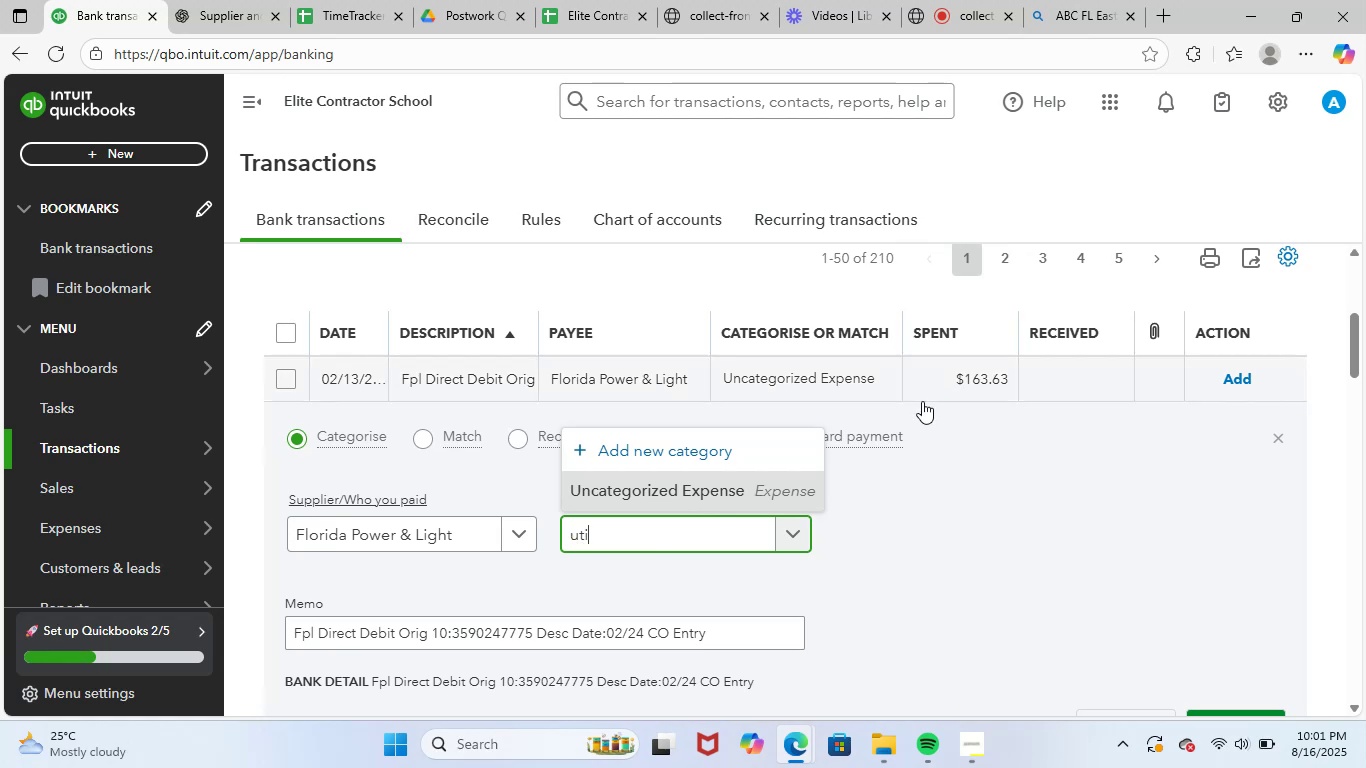 
mouse_move([685, 518])
 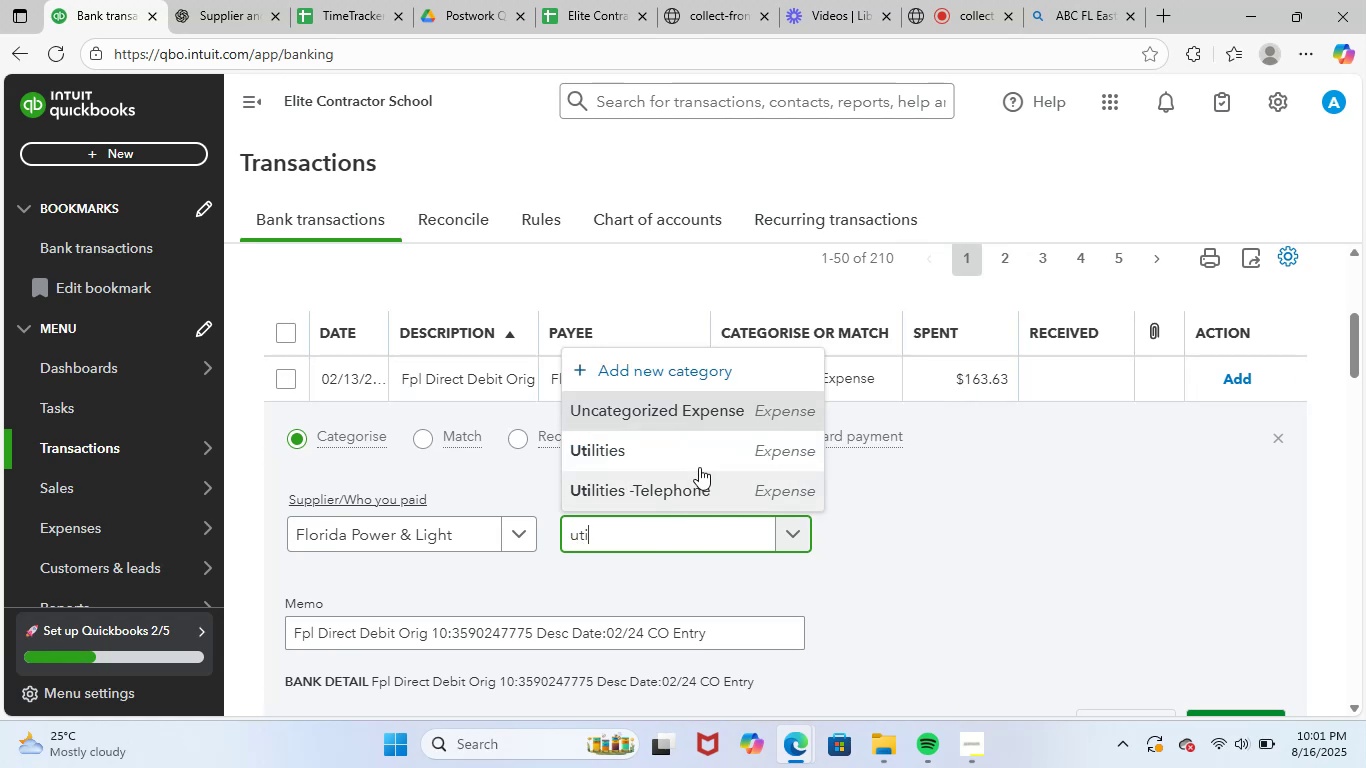 
left_click([707, 449])
 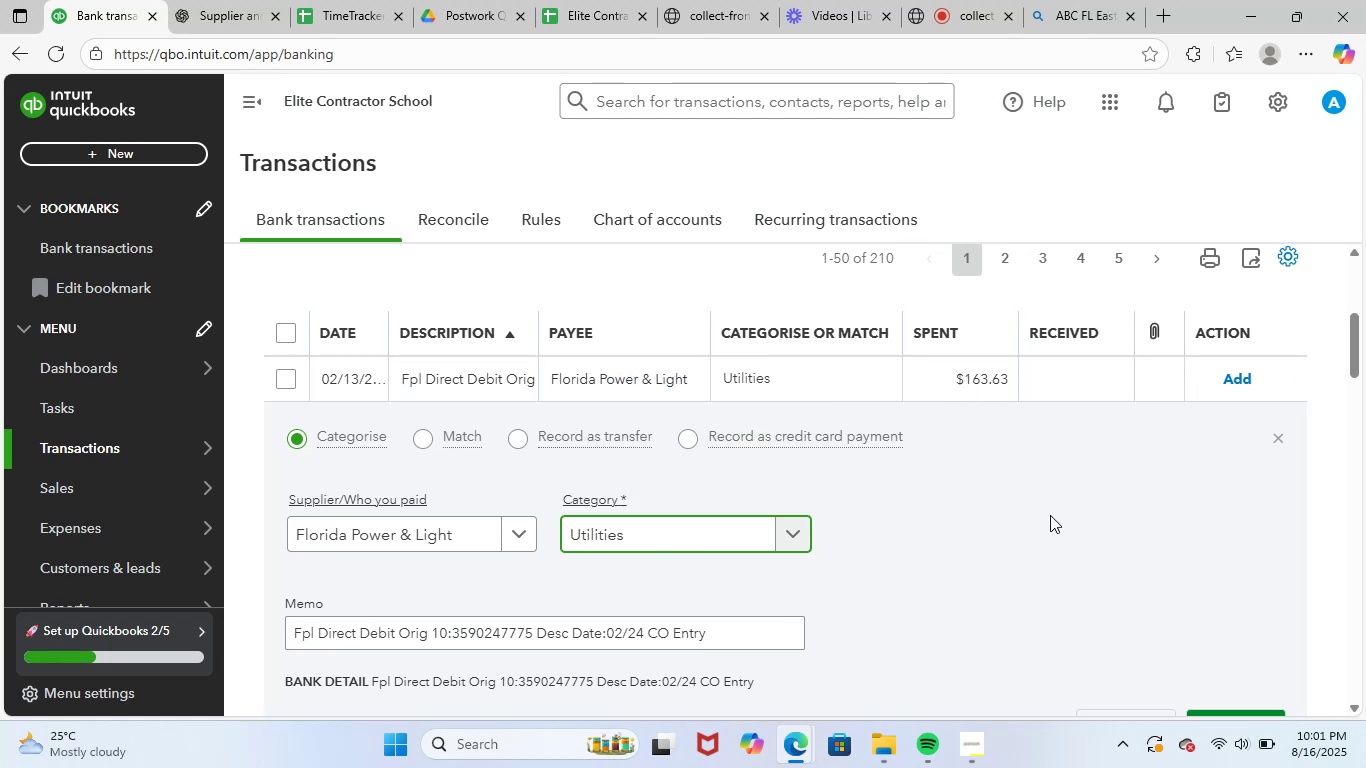 
scroll: coordinate [644, 553], scroll_direction: down, amount: 2.0
 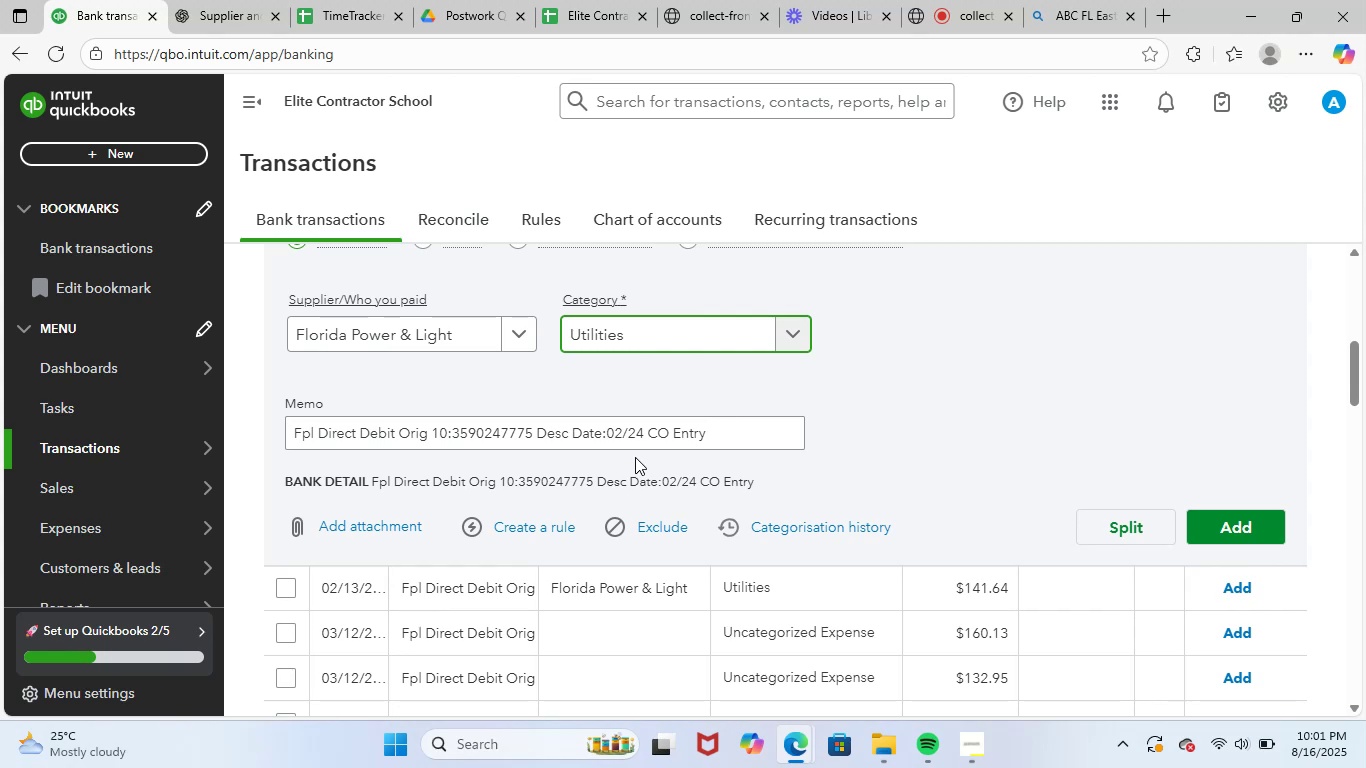 
wait(6.71)
 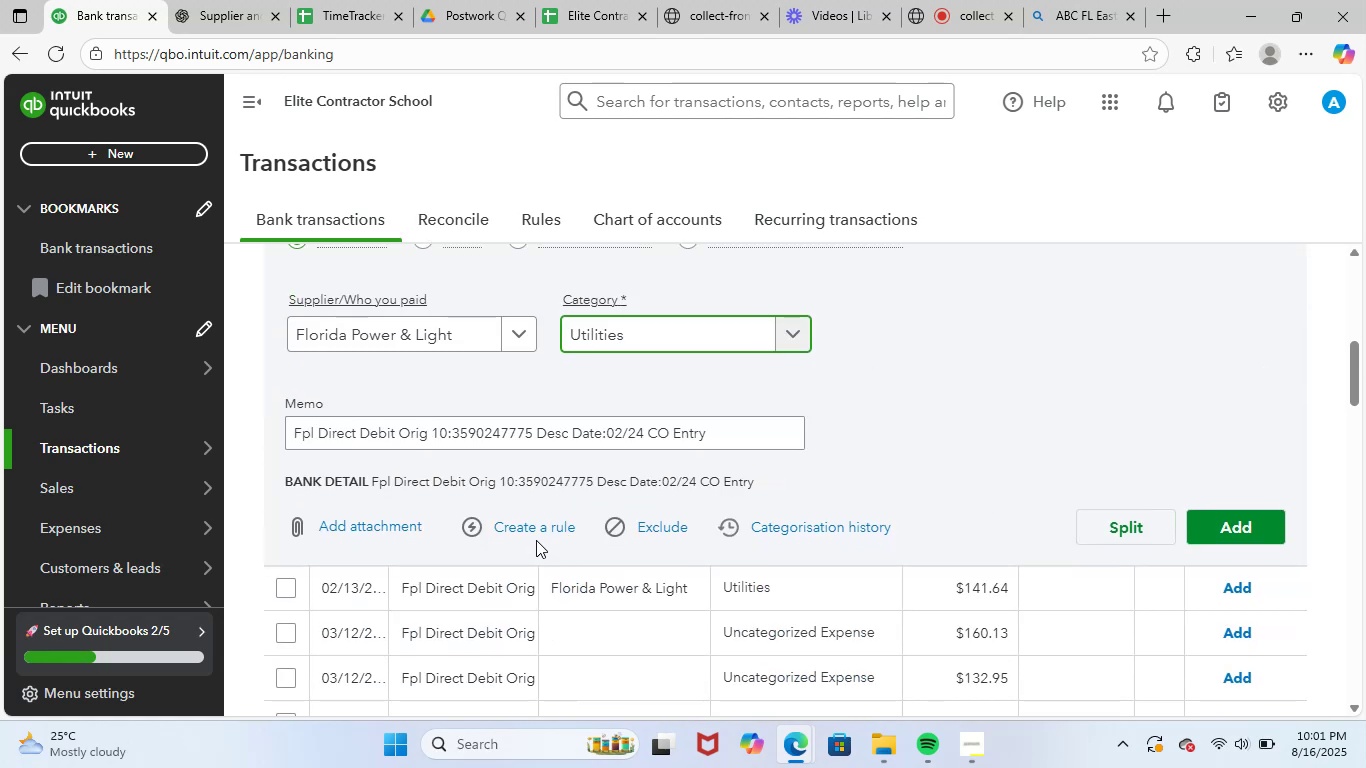 
left_click_drag(start_coordinate=[437, 440], to_coordinate=[272, 448])
 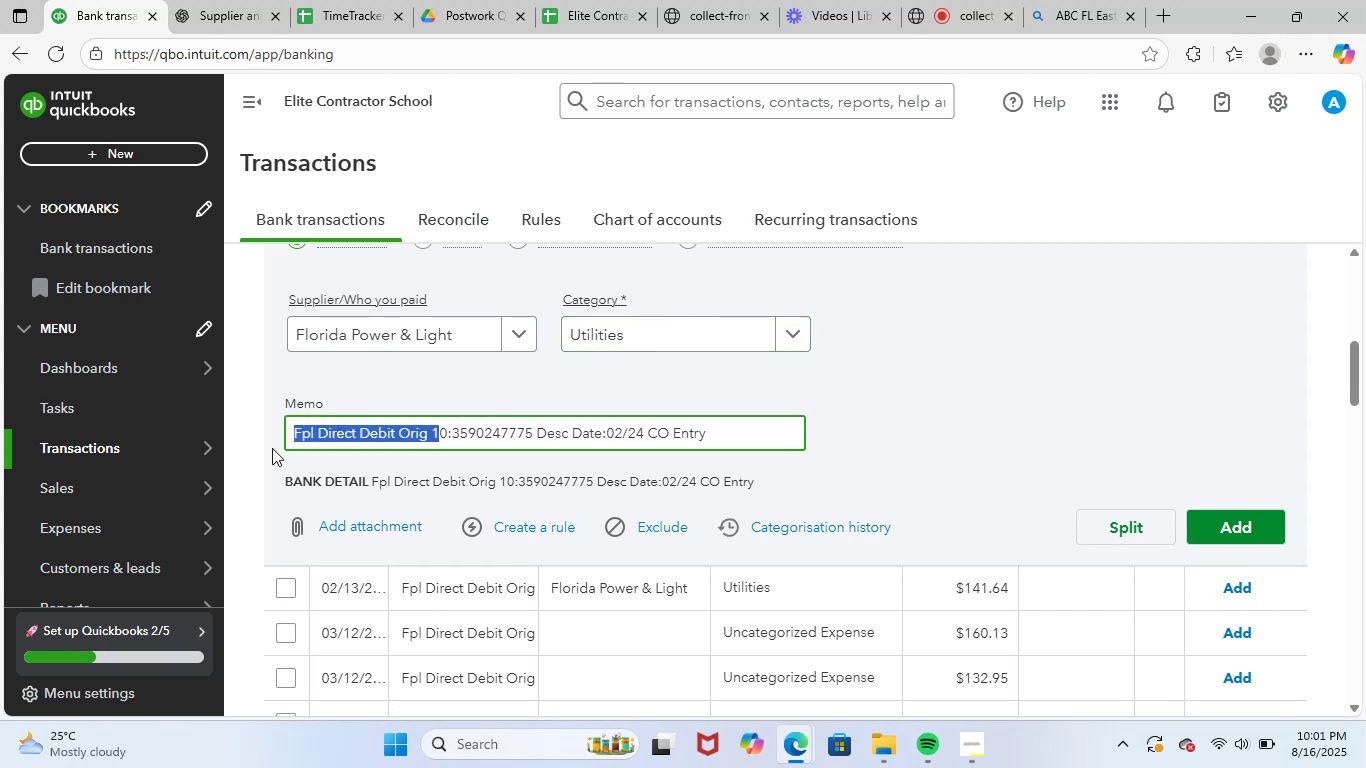 
key(Control+ControlLeft)
 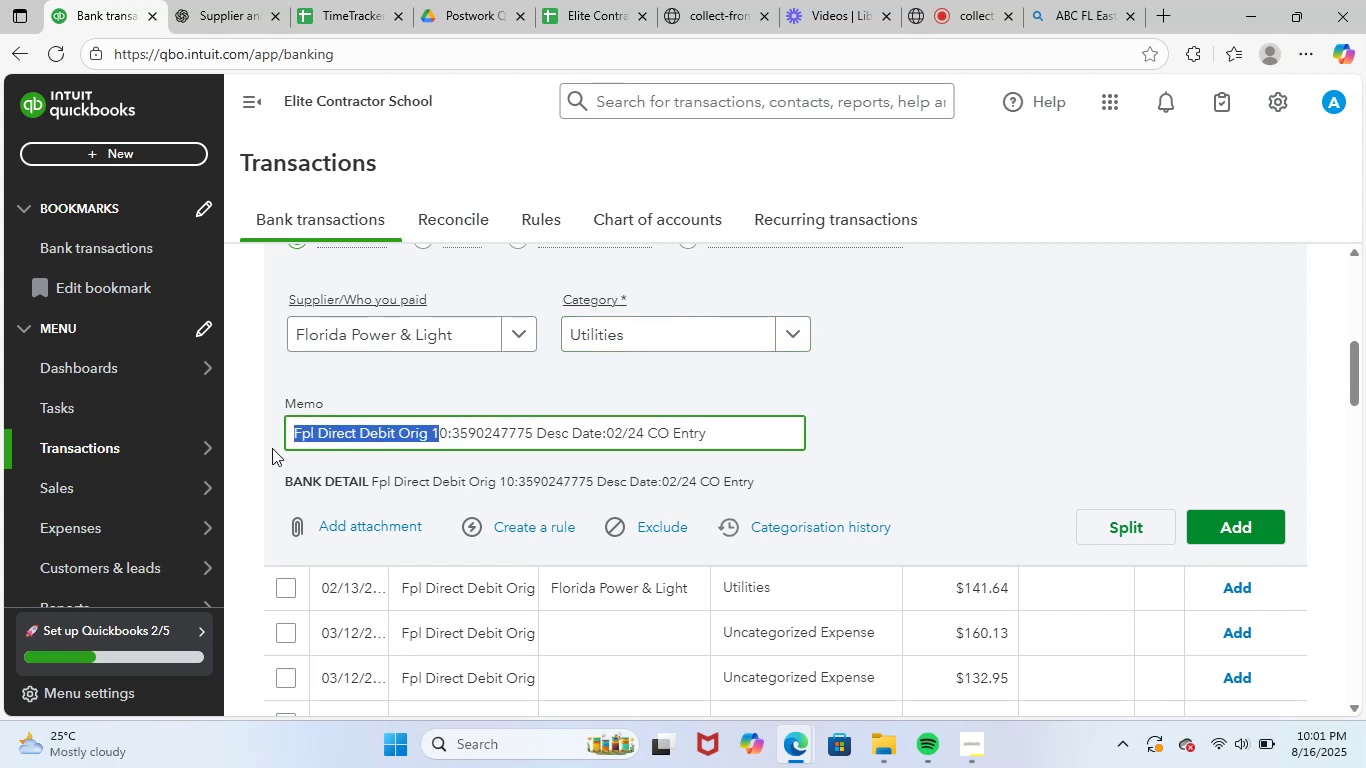 
key(Control+C)
 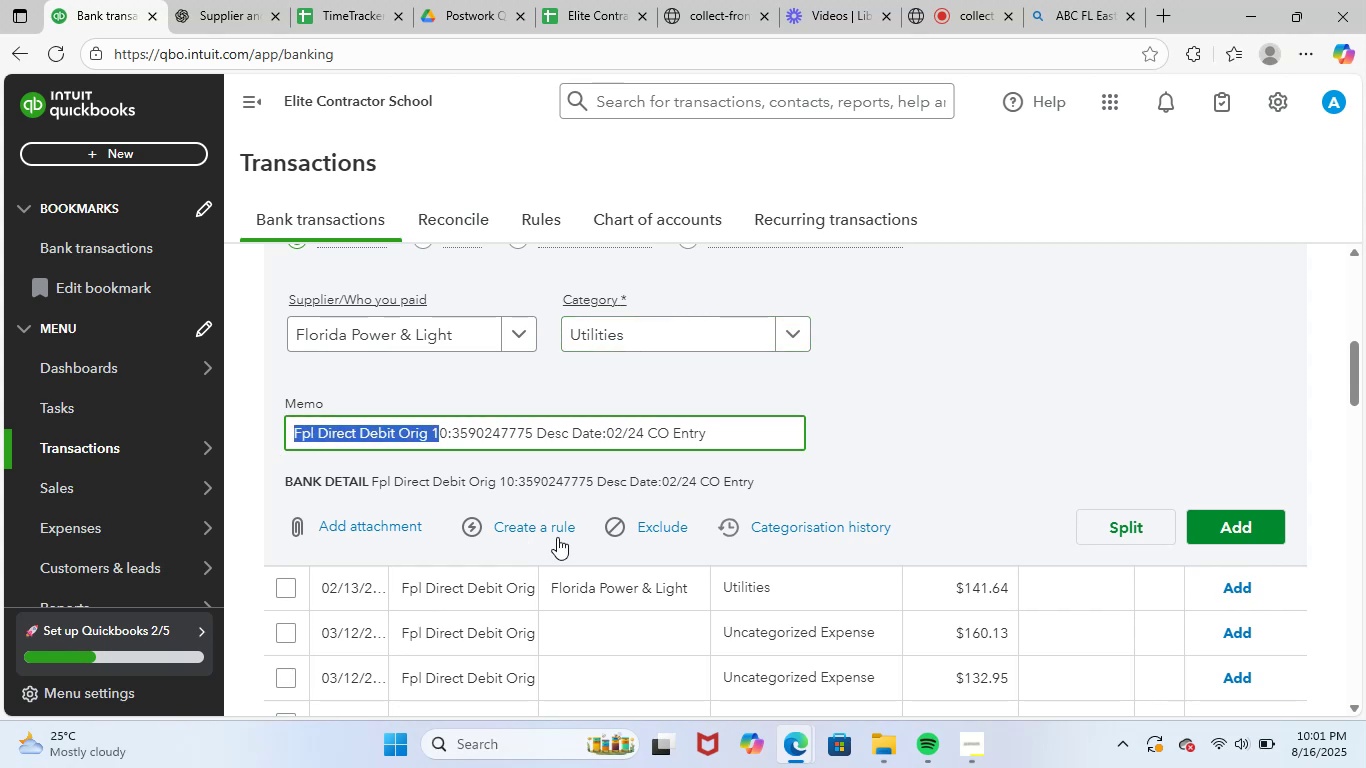 
left_click([555, 534])
 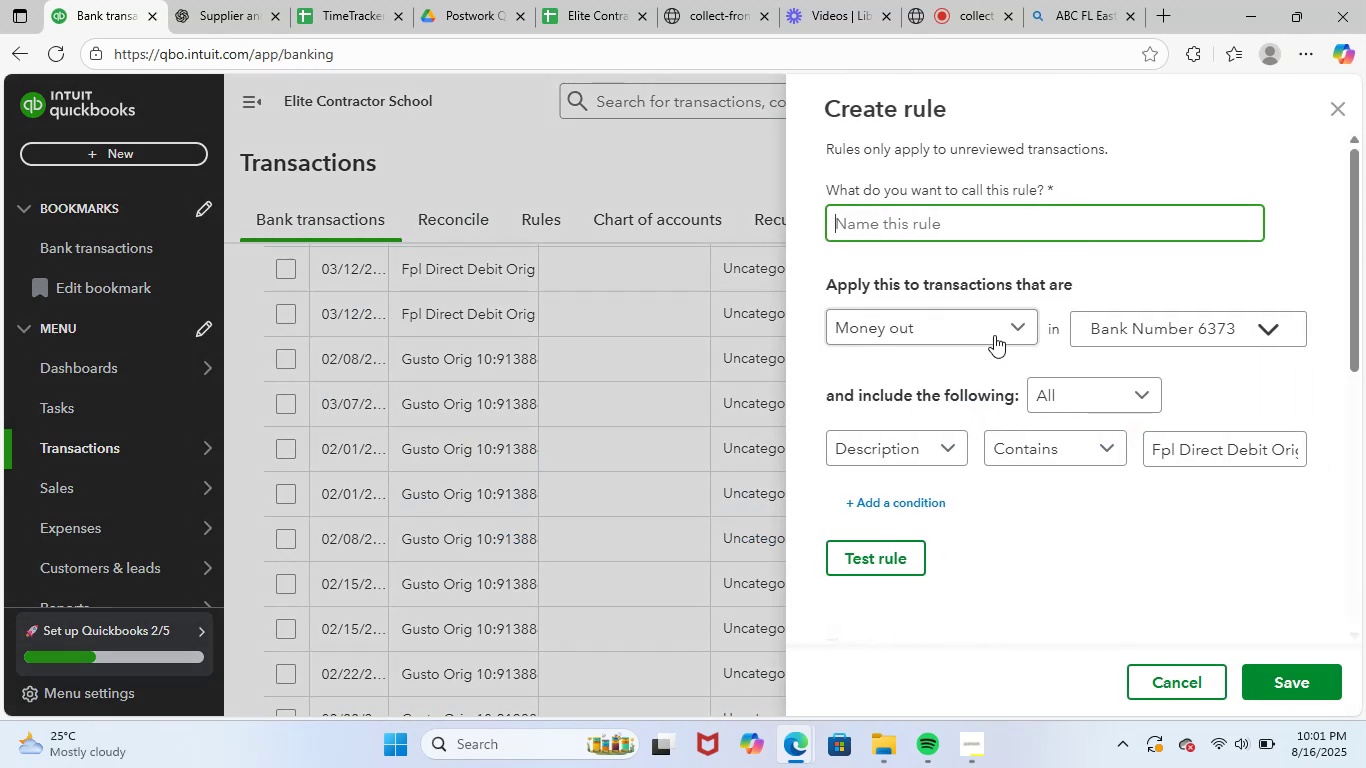 
key(Control+ControlLeft)
 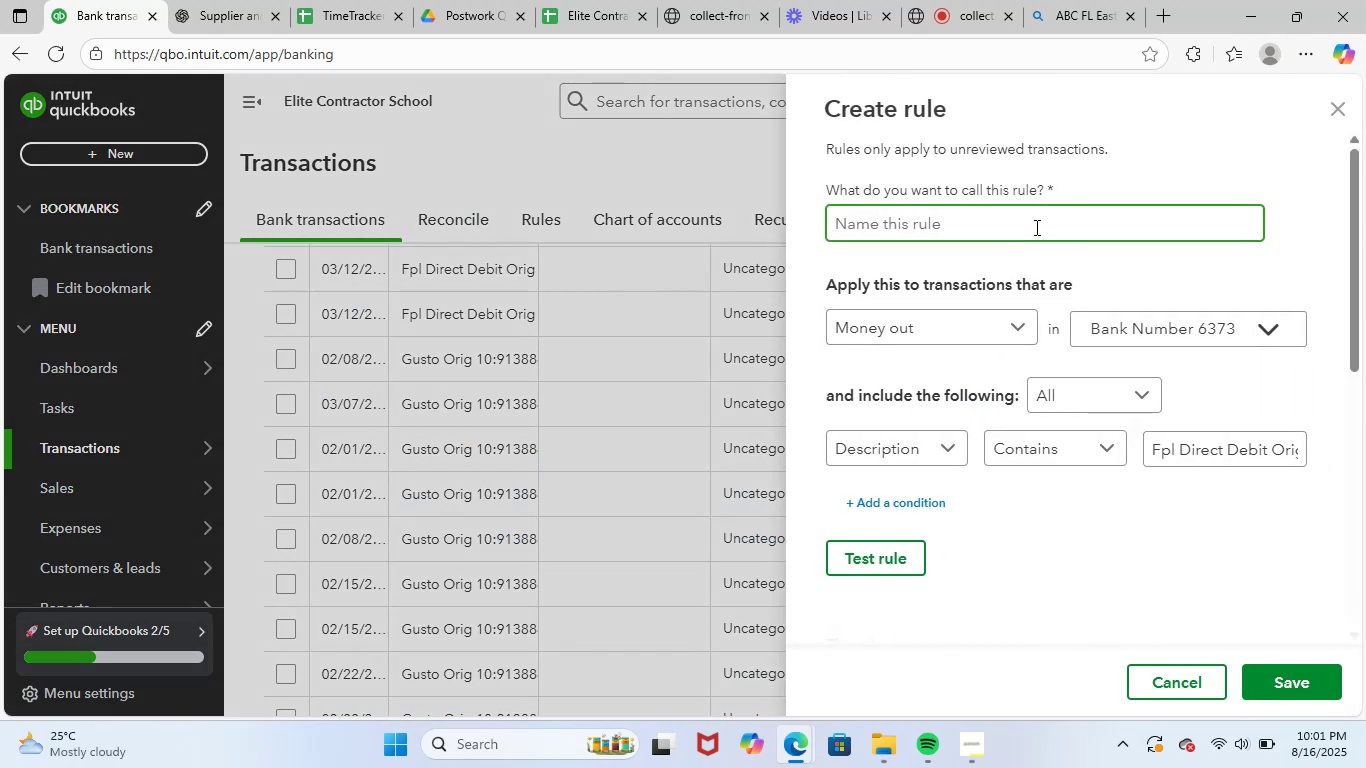 
key(Control+V)
 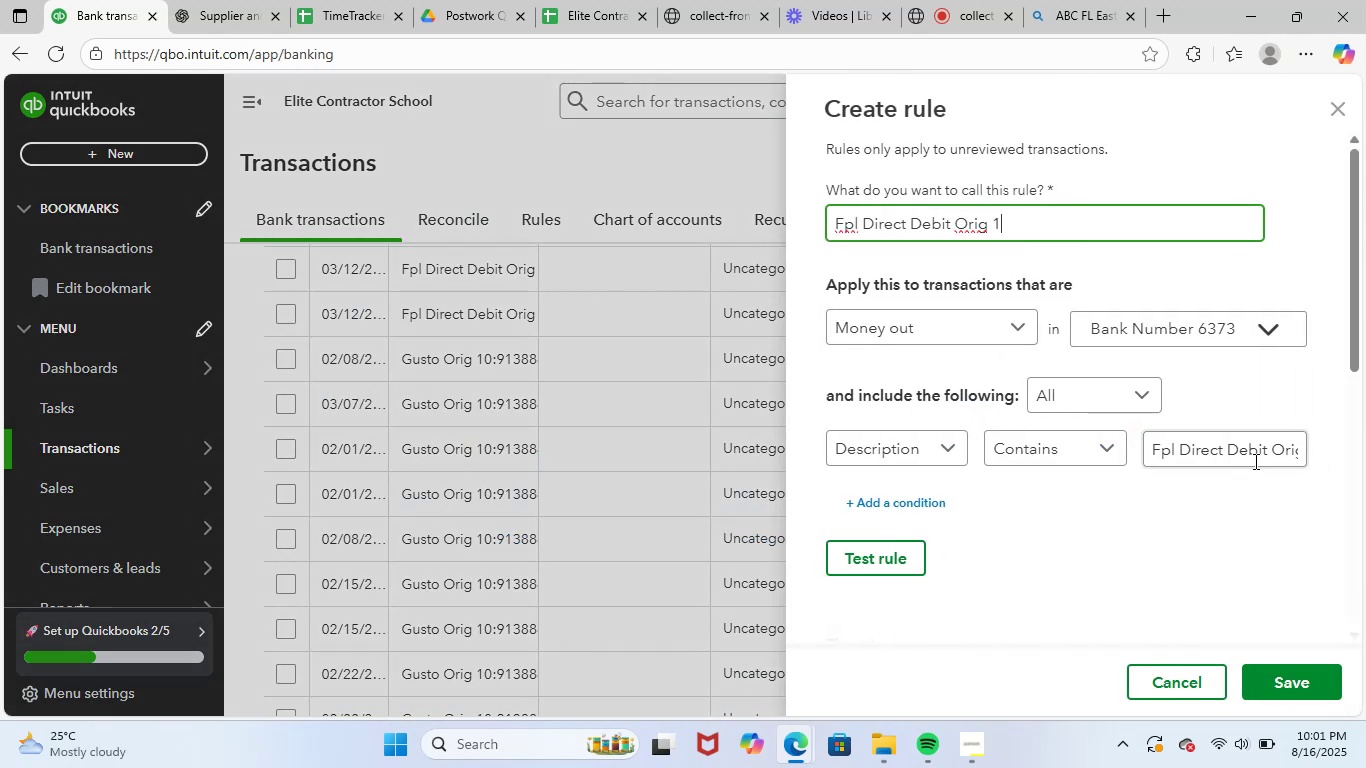 
left_click([1262, 452])
 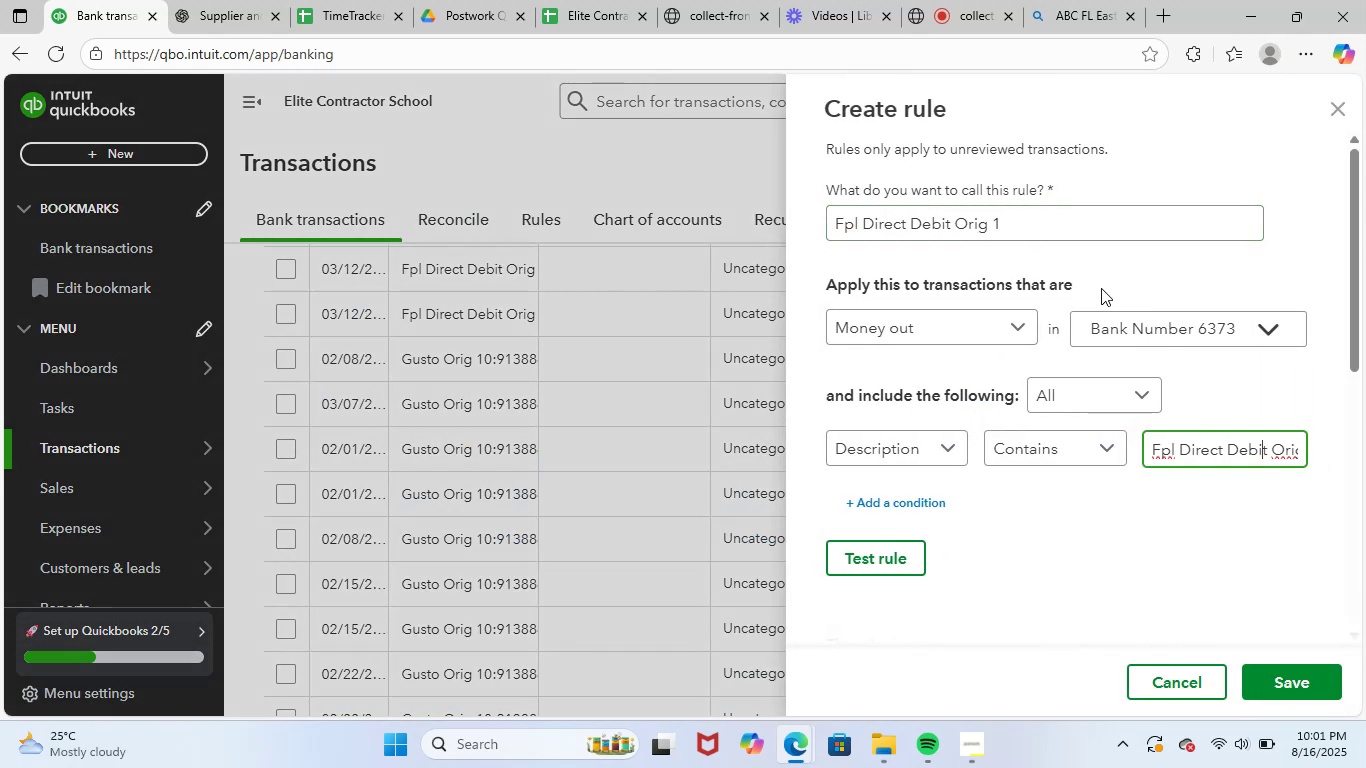 
left_click([1133, 224])
 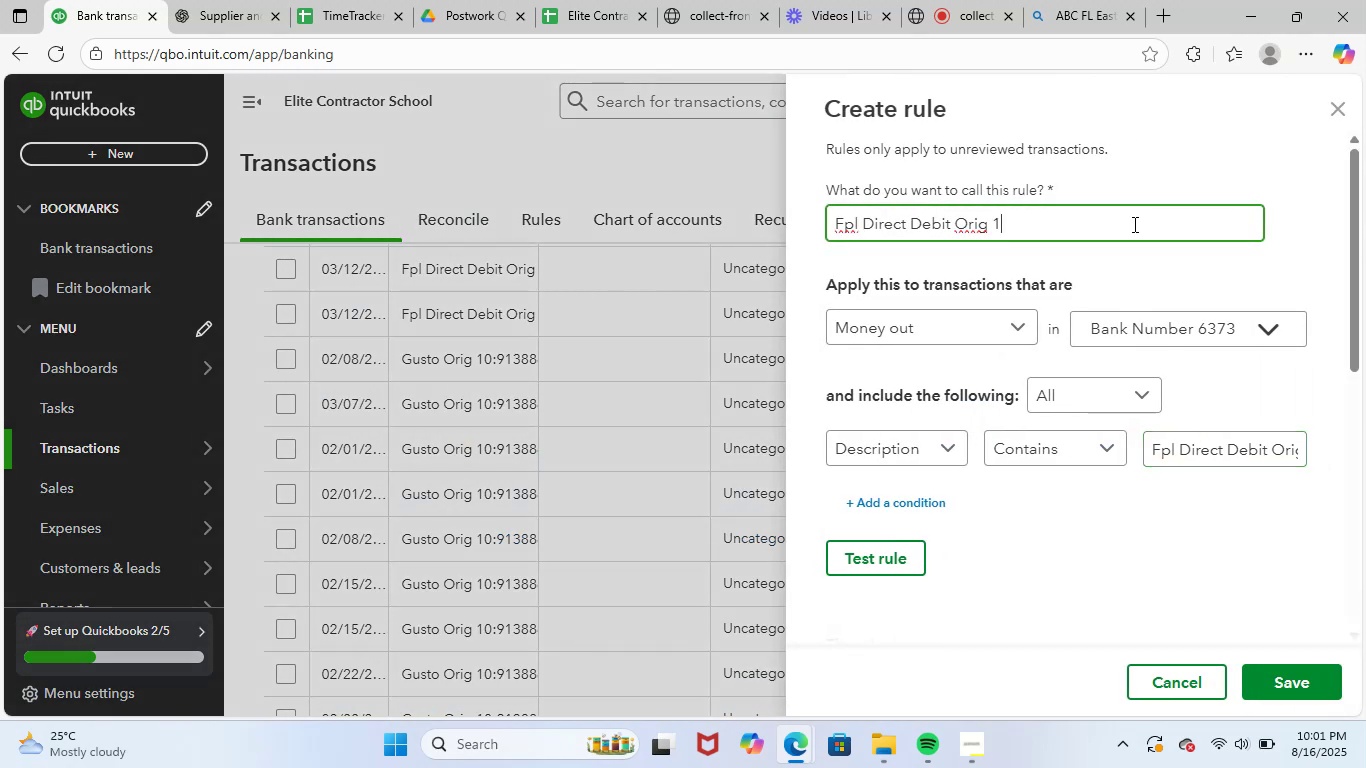 
key(Backspace)
 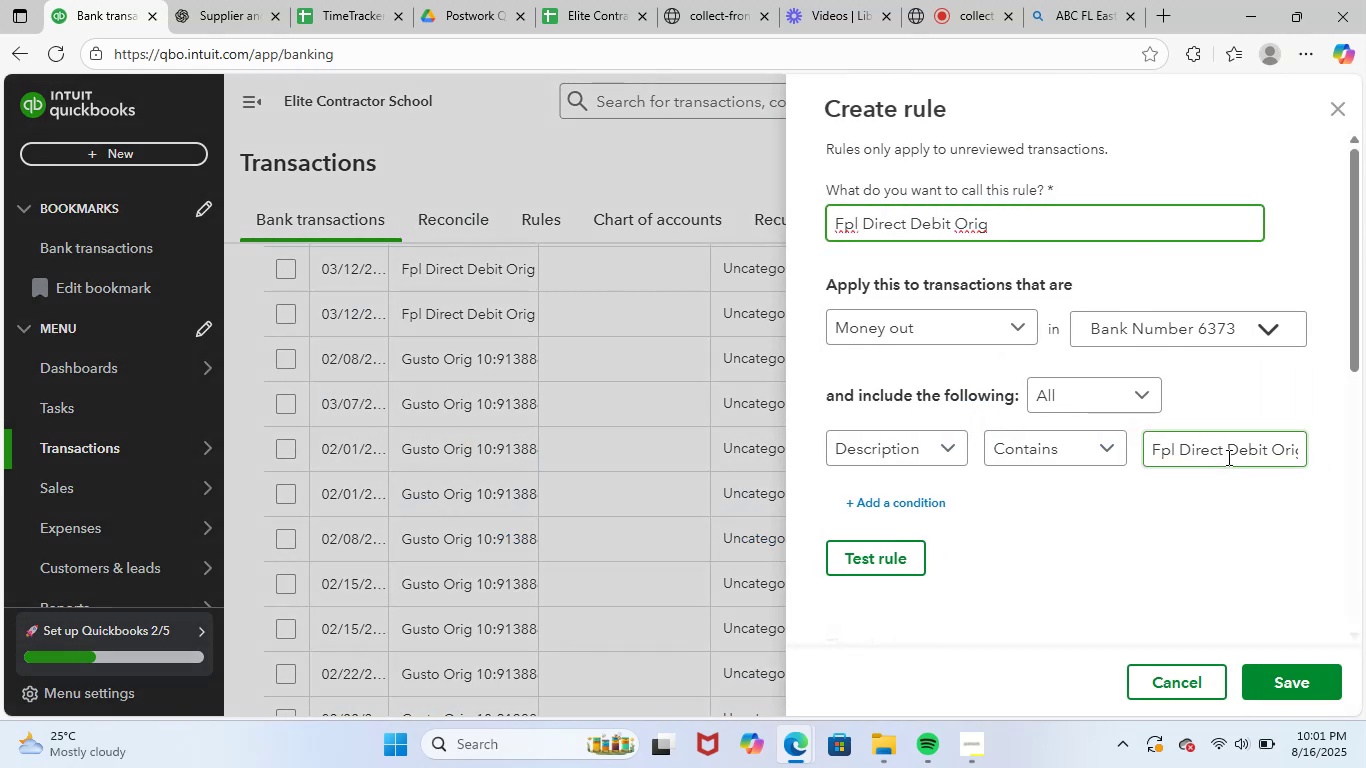 
left_click([1258, 444])
 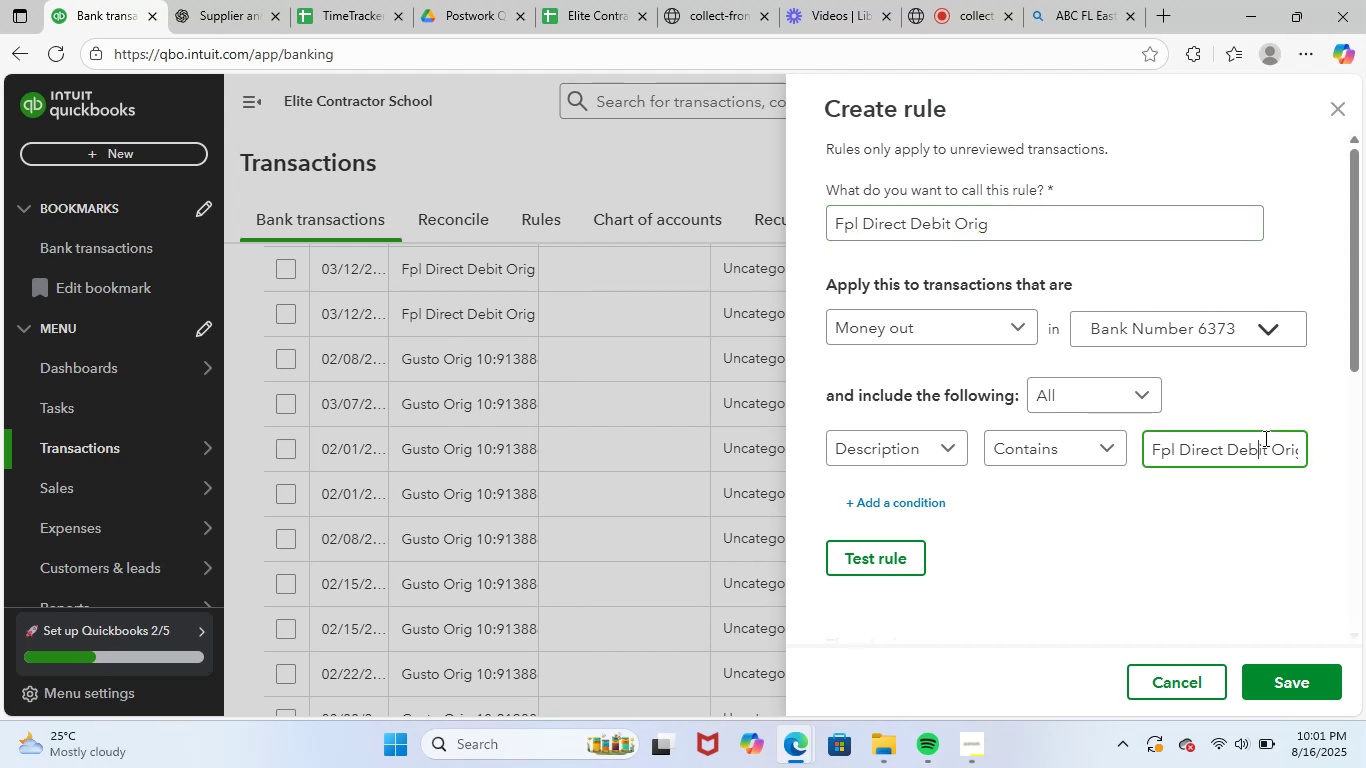 
key(ArrowRight)
 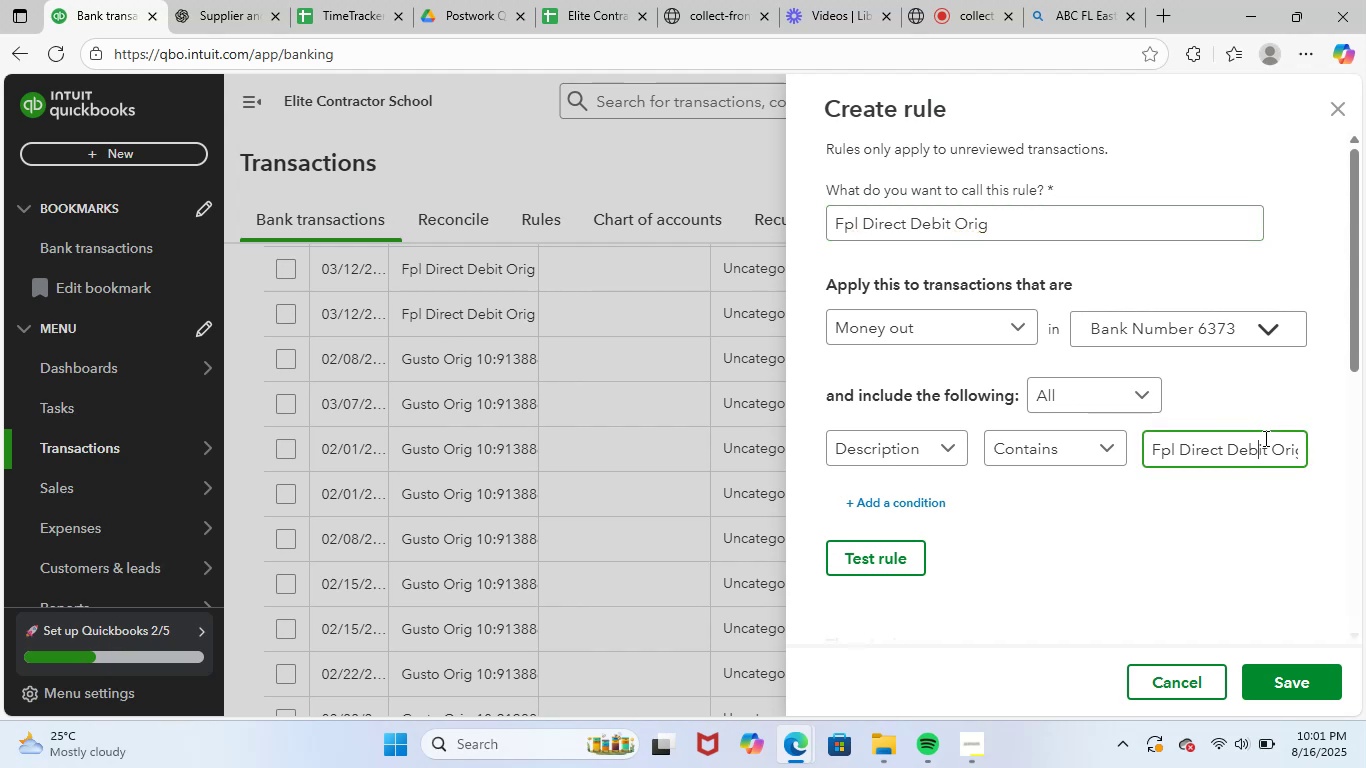 
key(ArrowRight)
 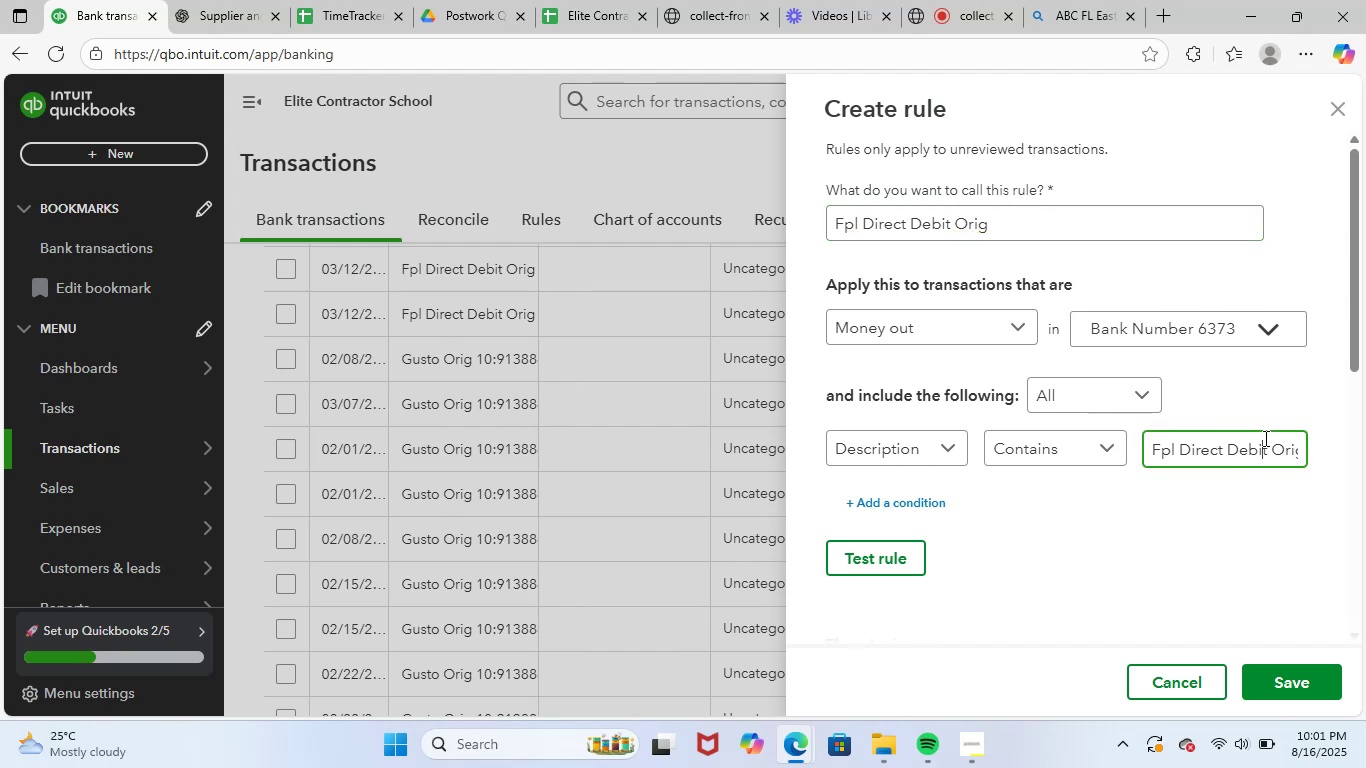 
key(ArrowRight)
 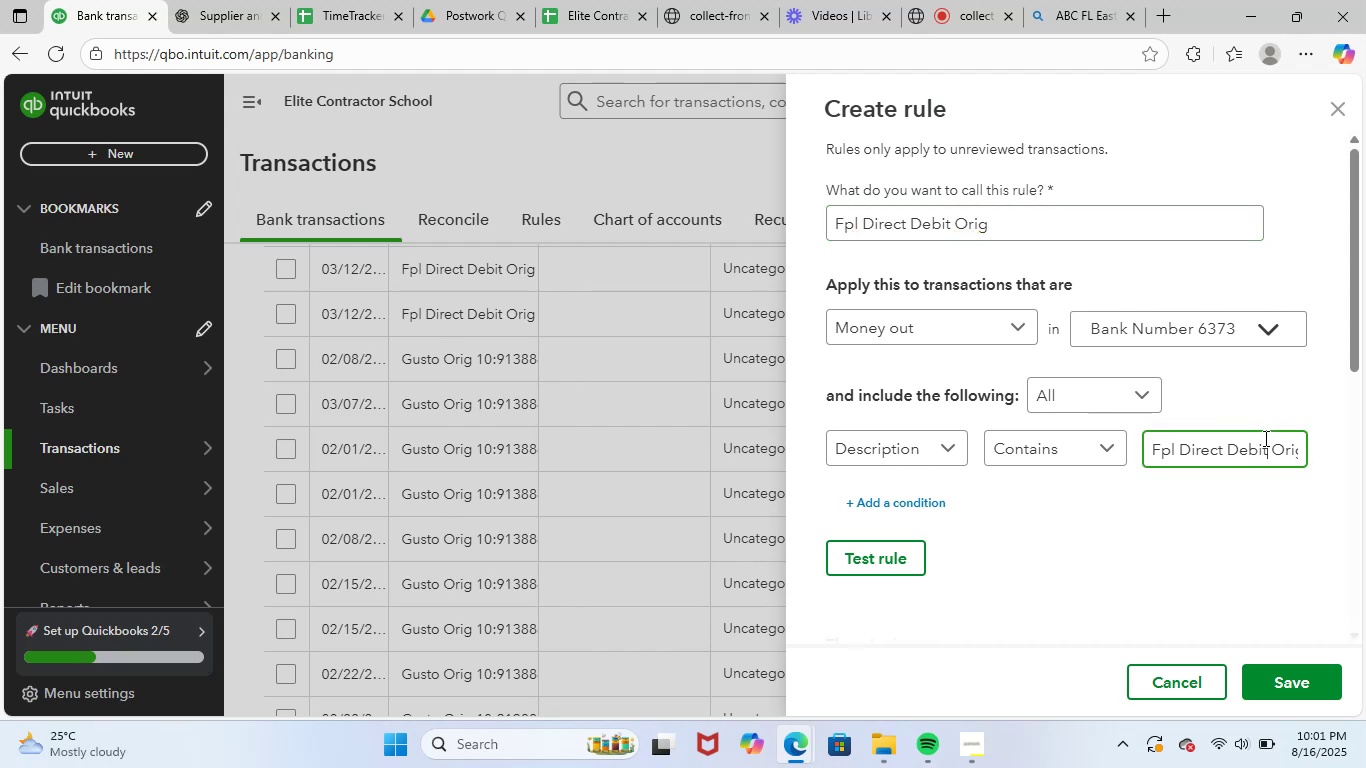 
key(ArrowRight)
 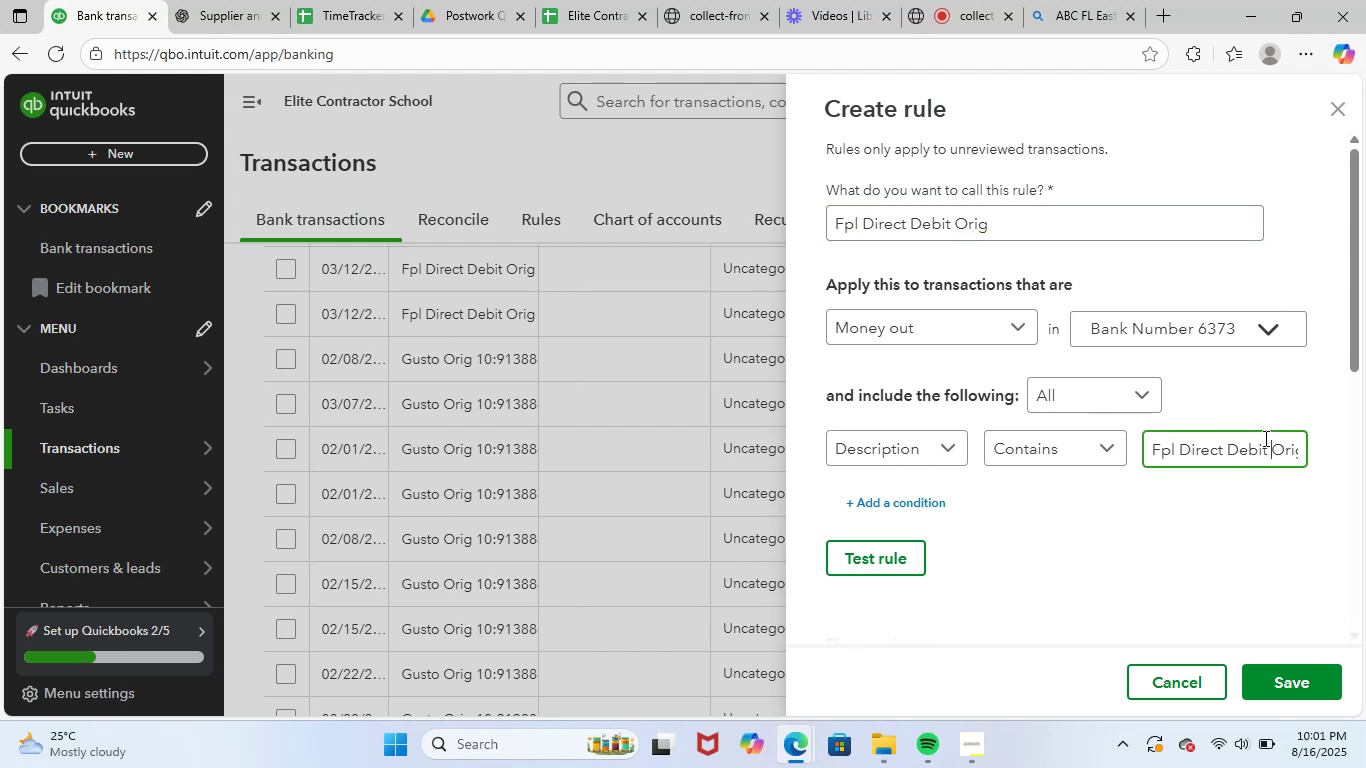 
key(ArrowRight)
 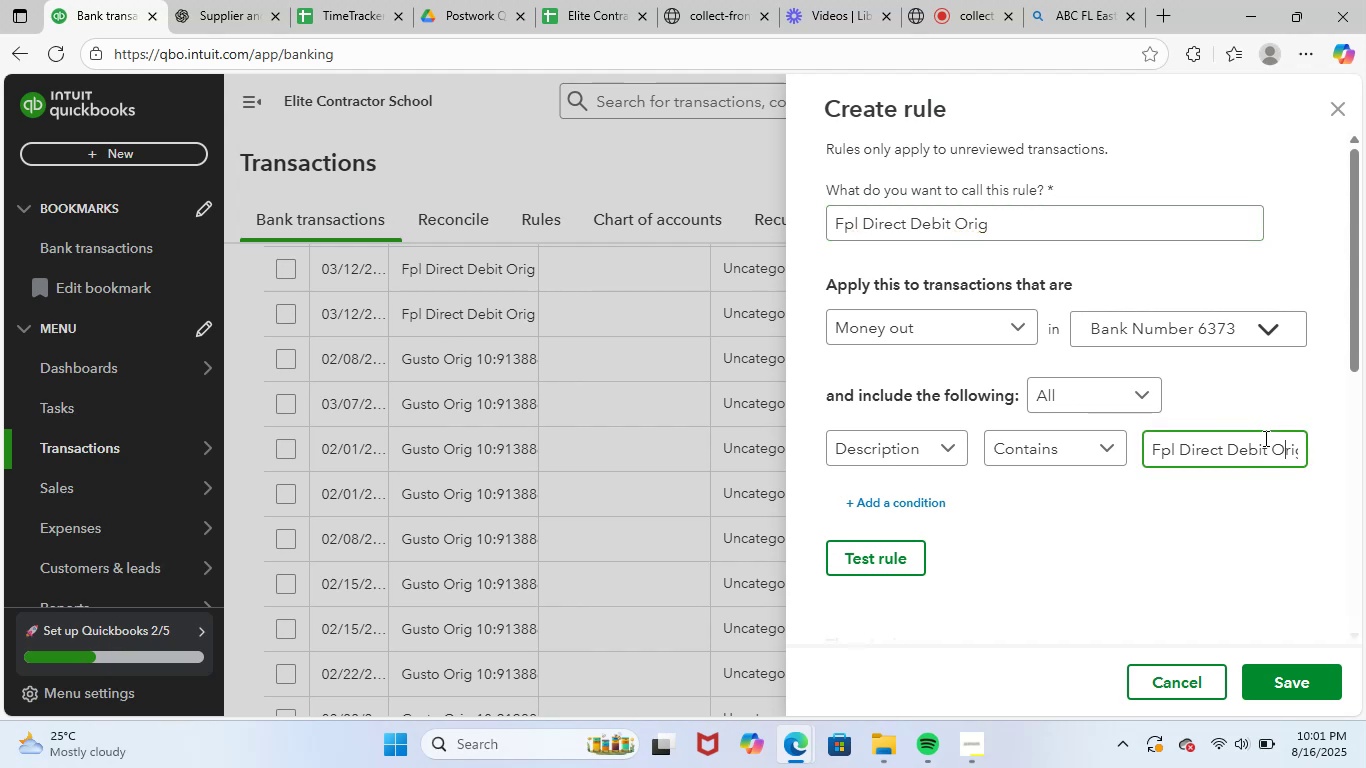 
key(ArrowRight)
 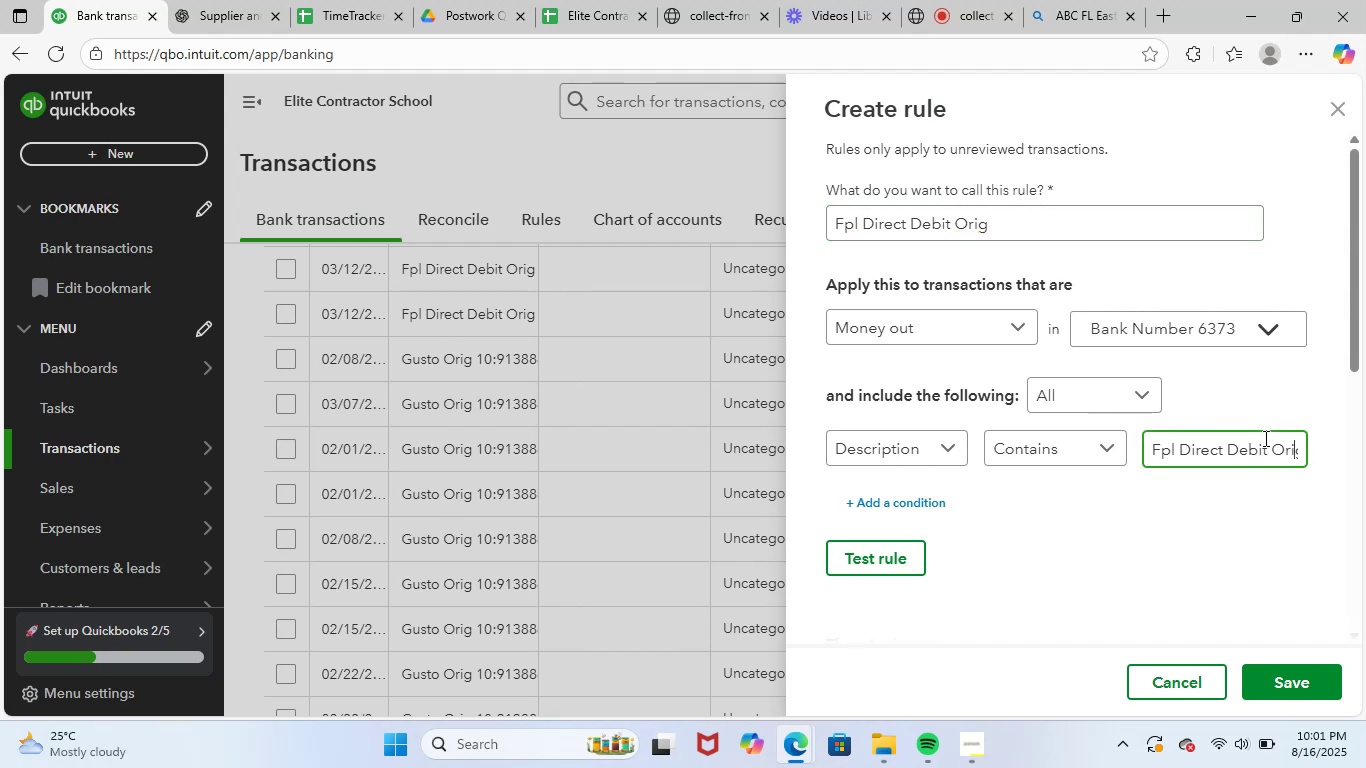 
key(ArrowRight)
 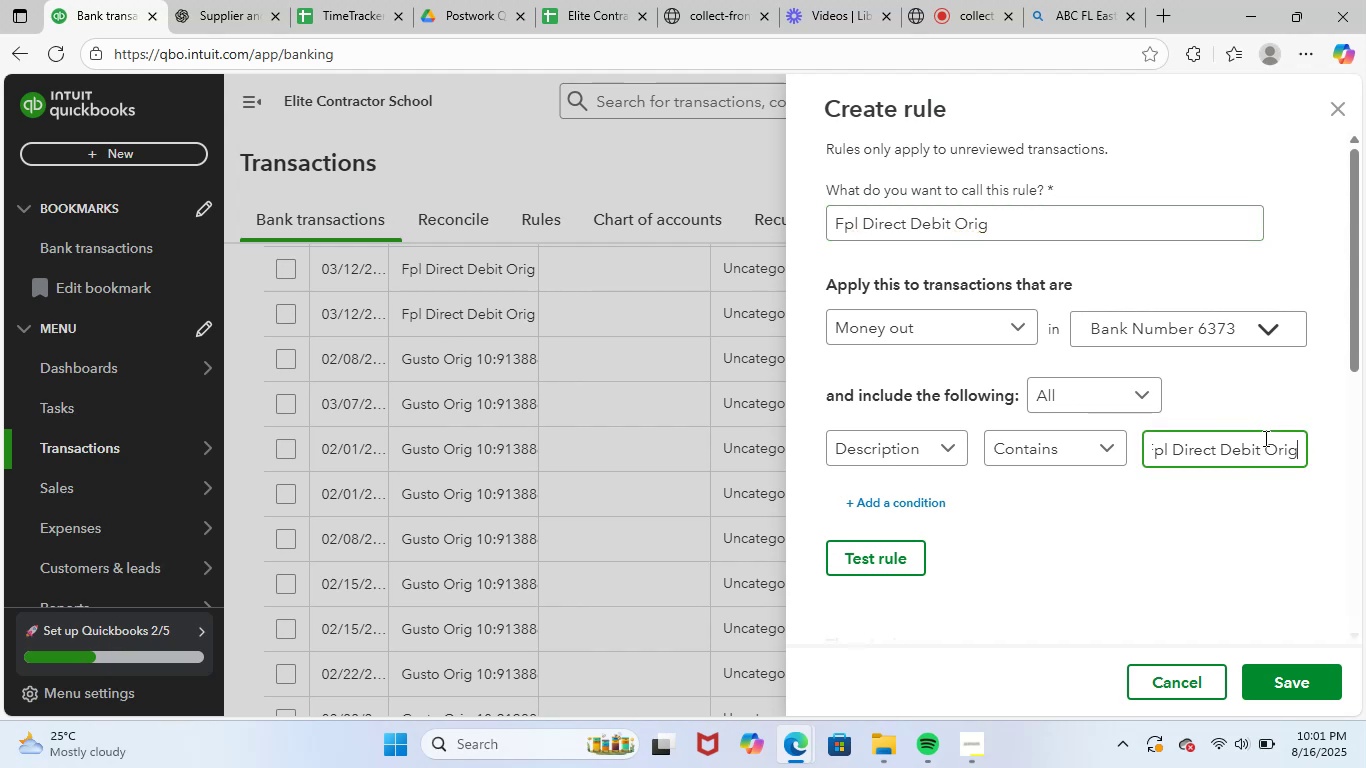 
key(ArrowRight)
 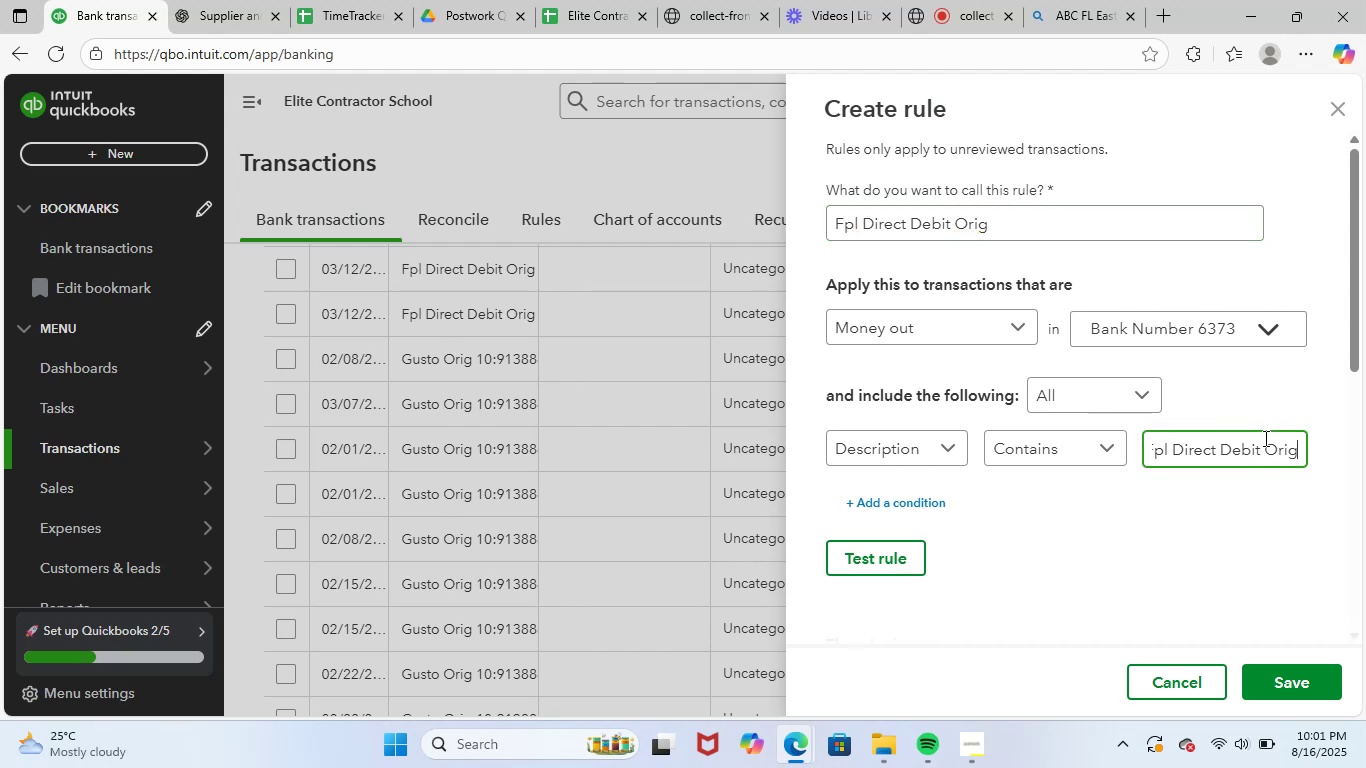 
hold_key(key=ArrowRight, duration=1.51)
 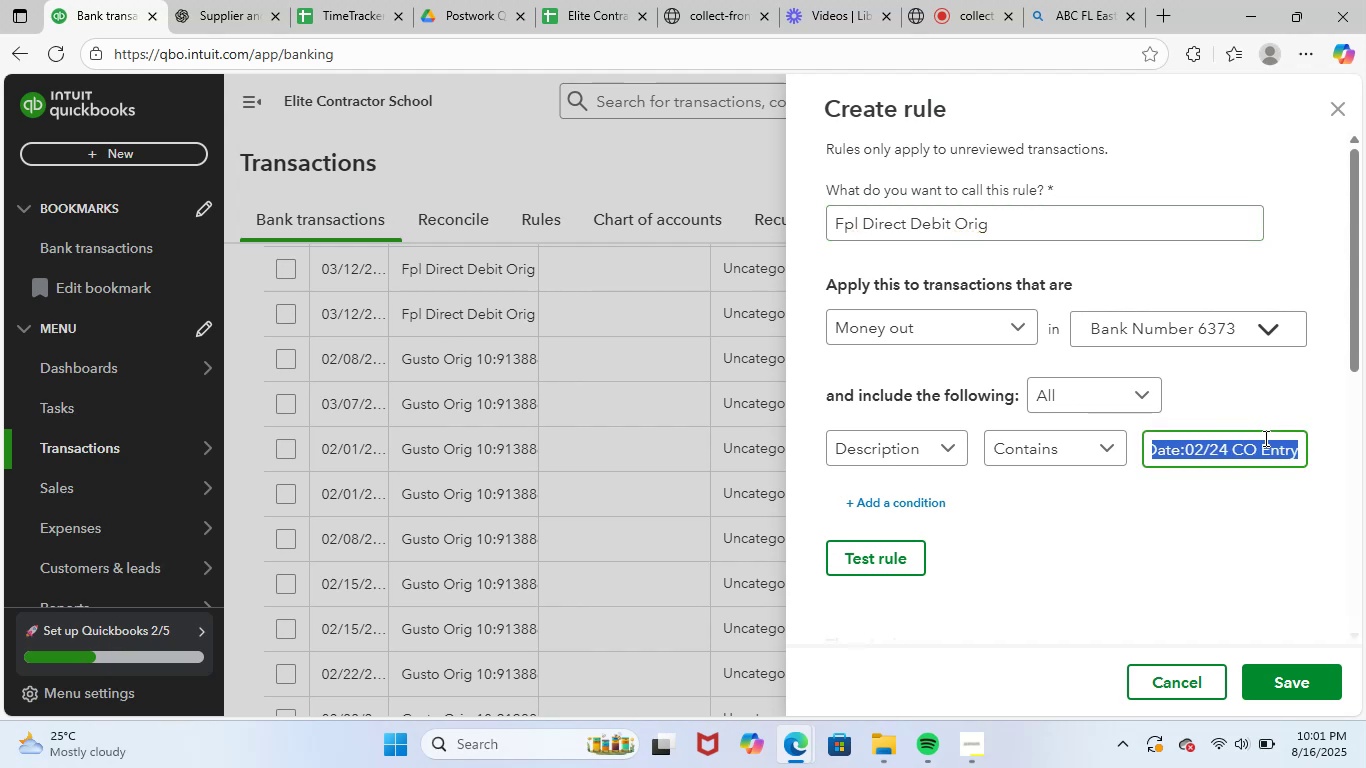 
key(Shift+ArrowRight)
 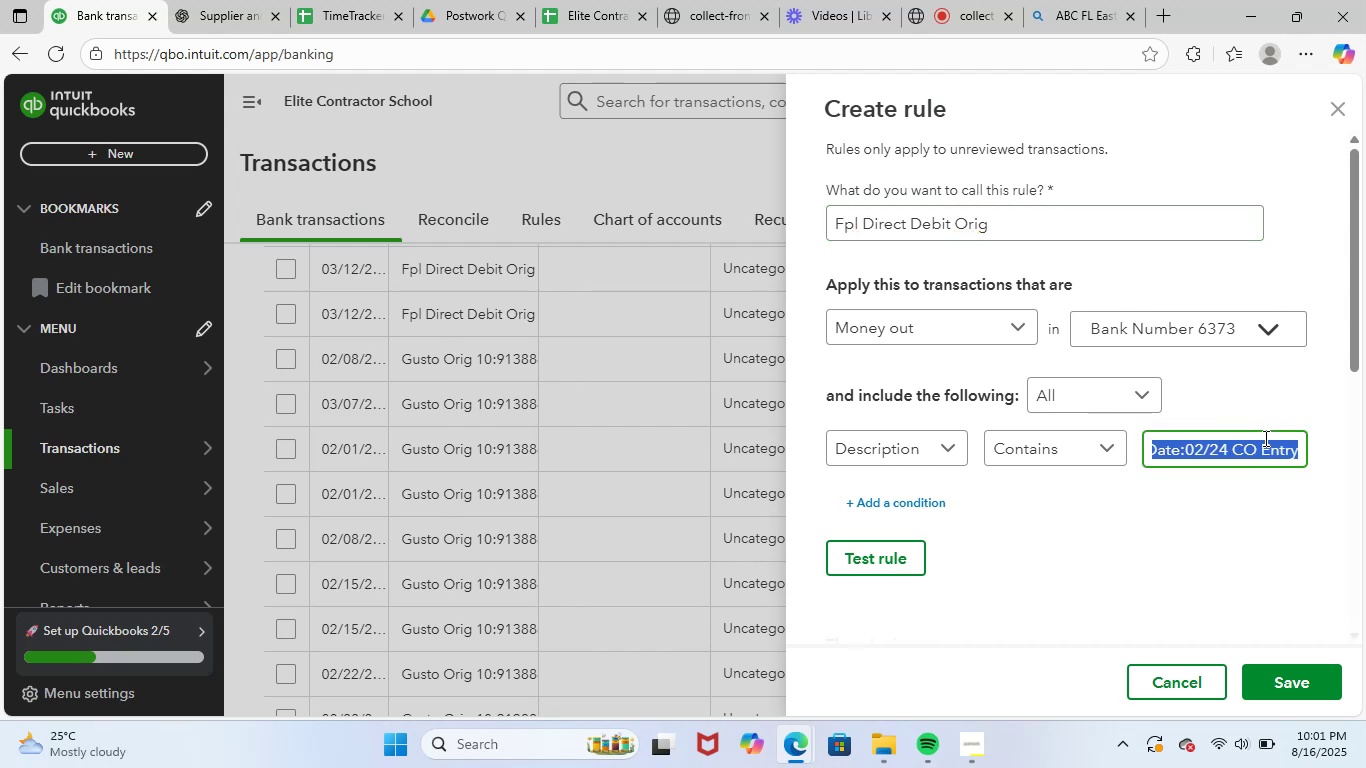 
key(Shift+ArrowRight)
 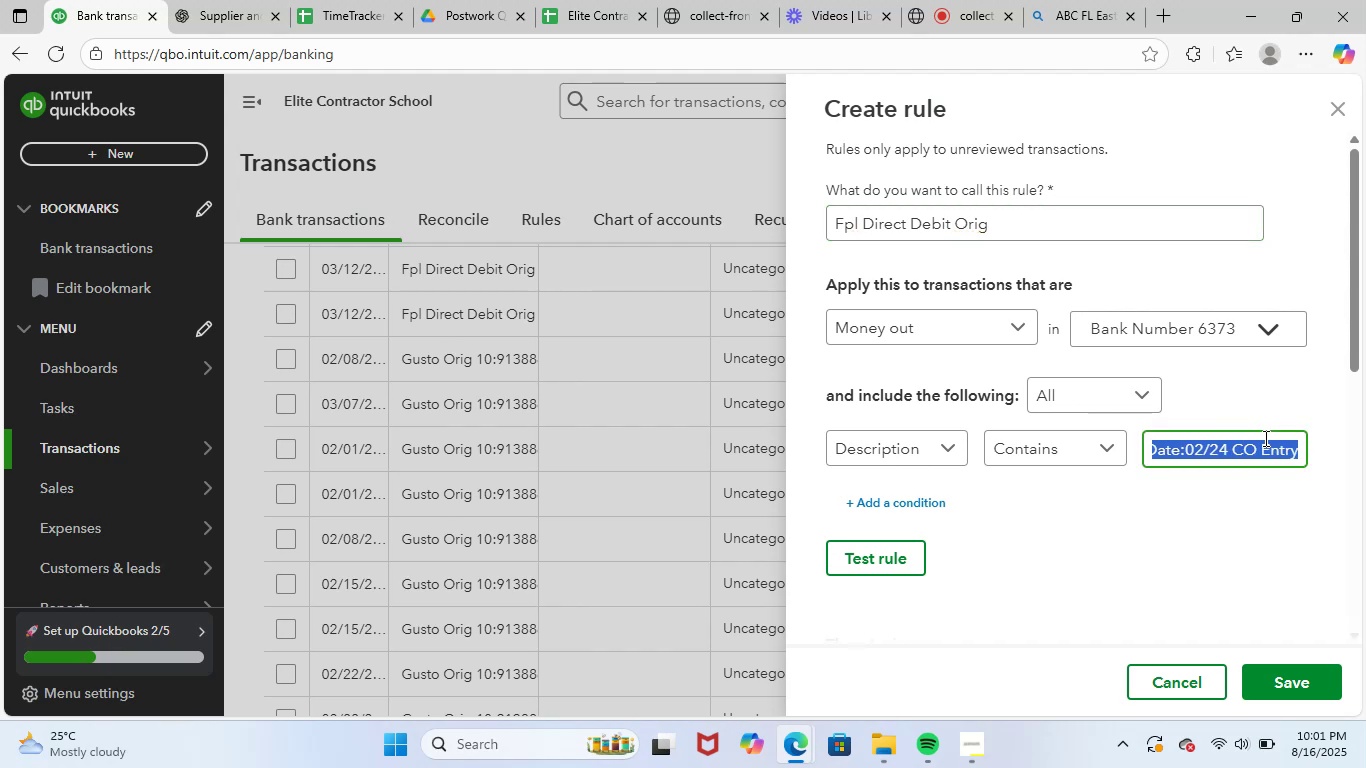 
key(Shift+ArrowRight)
 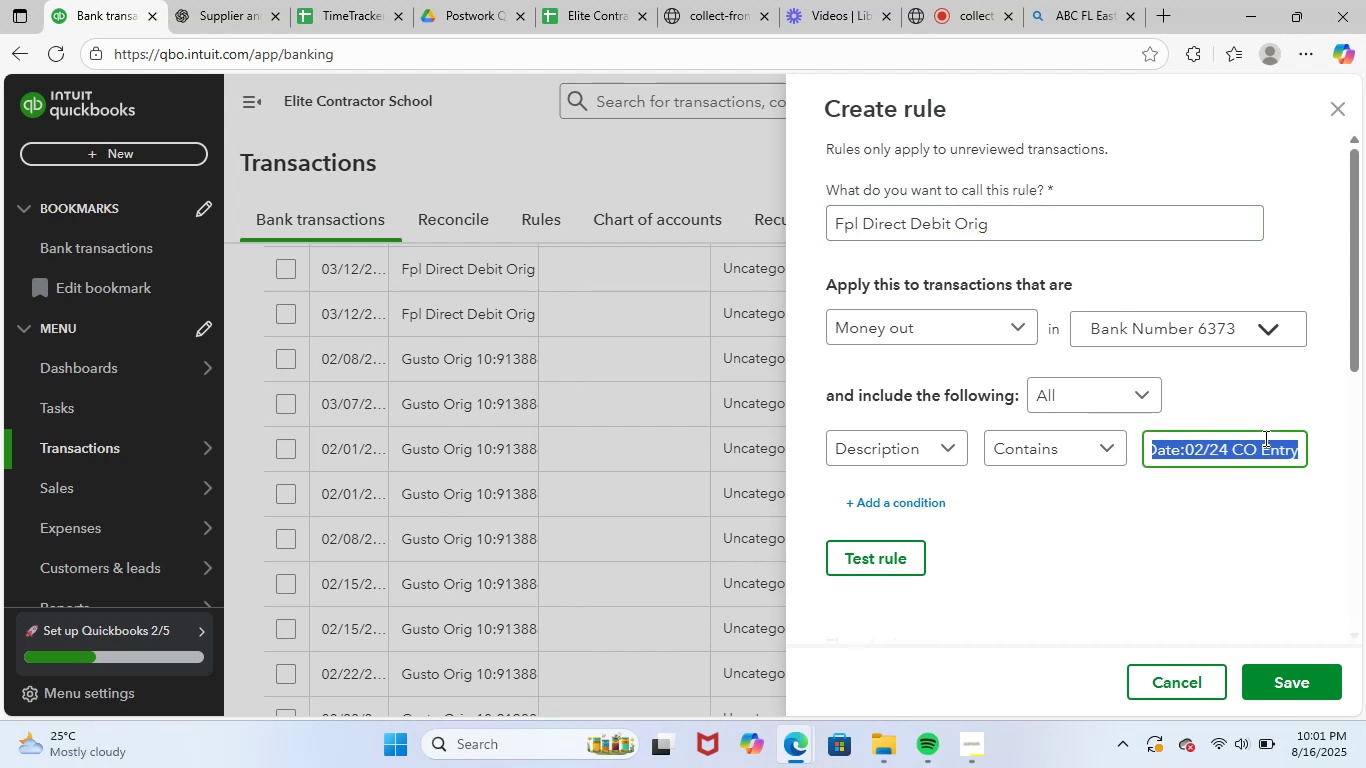 
key(Shift+ArrowRight)
 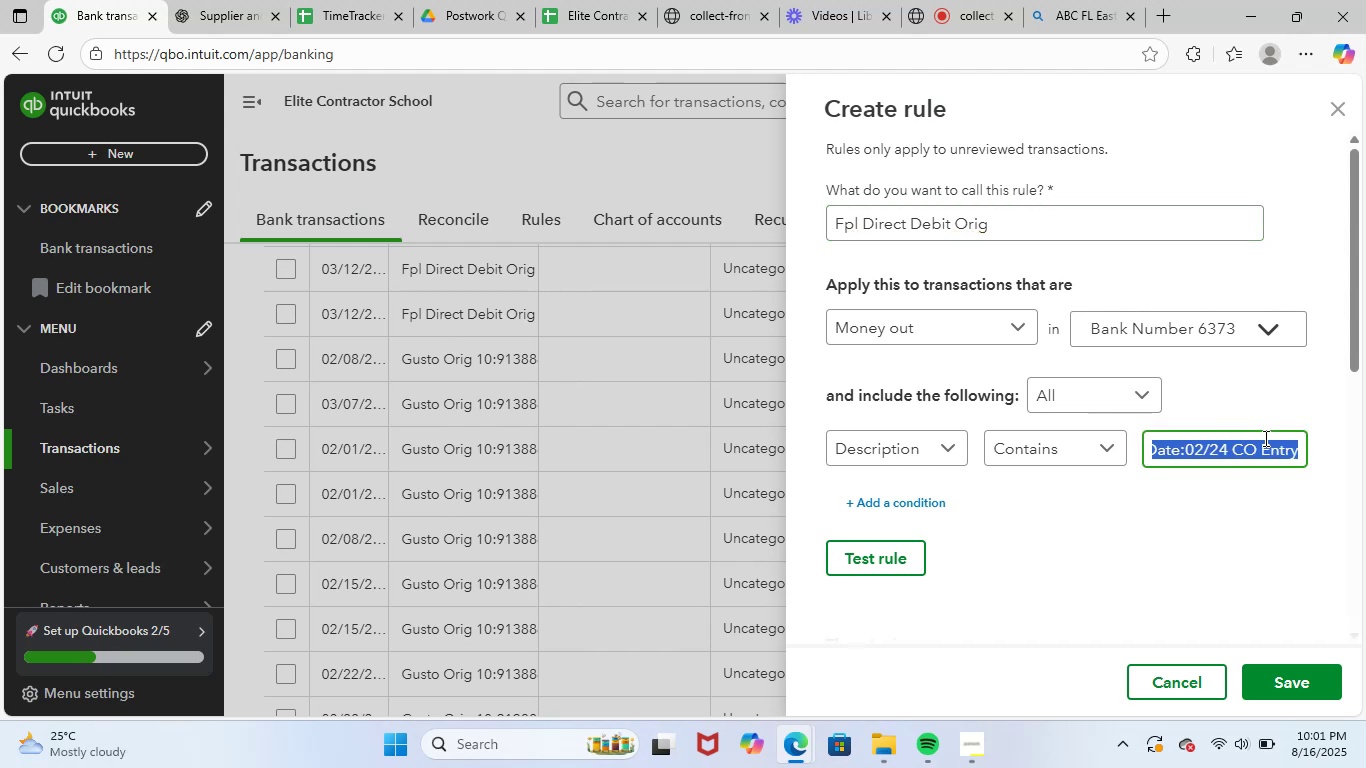 
key(Backspace)
 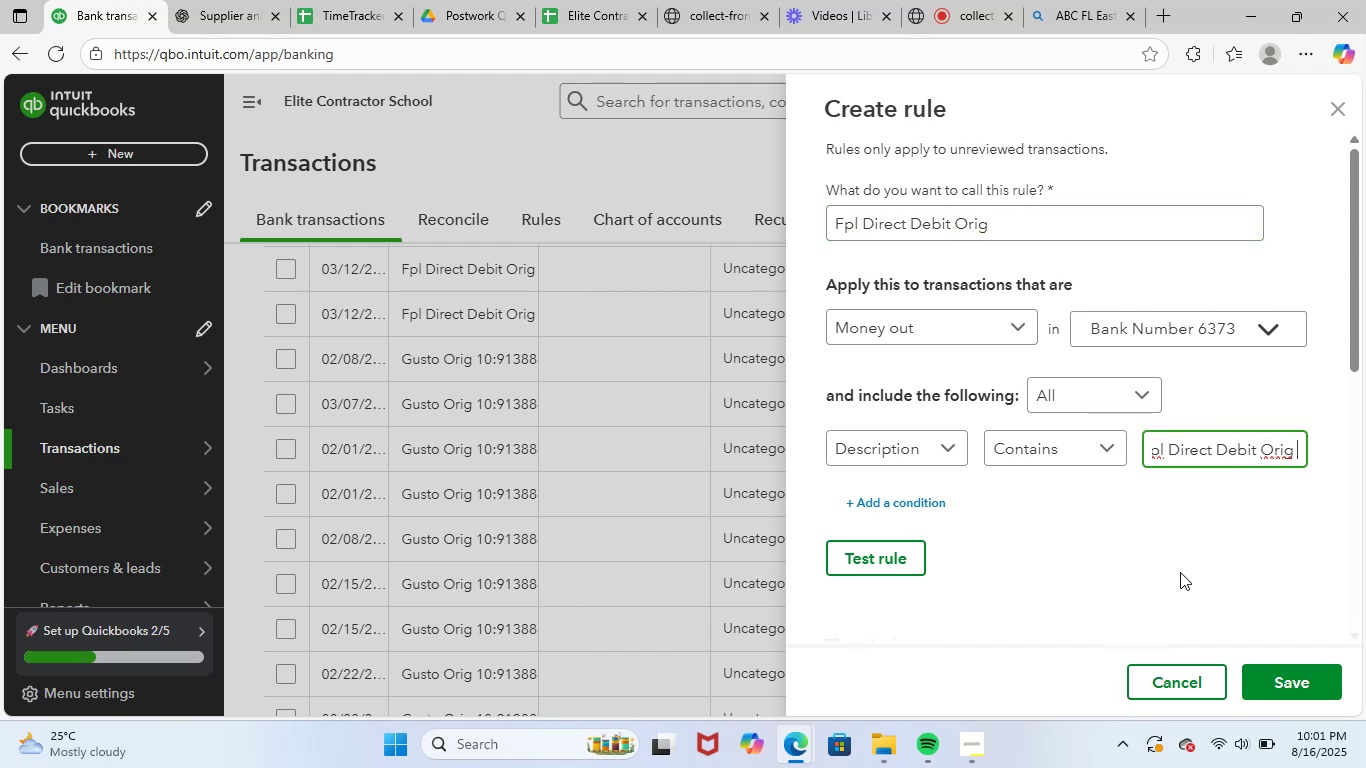 
left_click([1187, 541])
 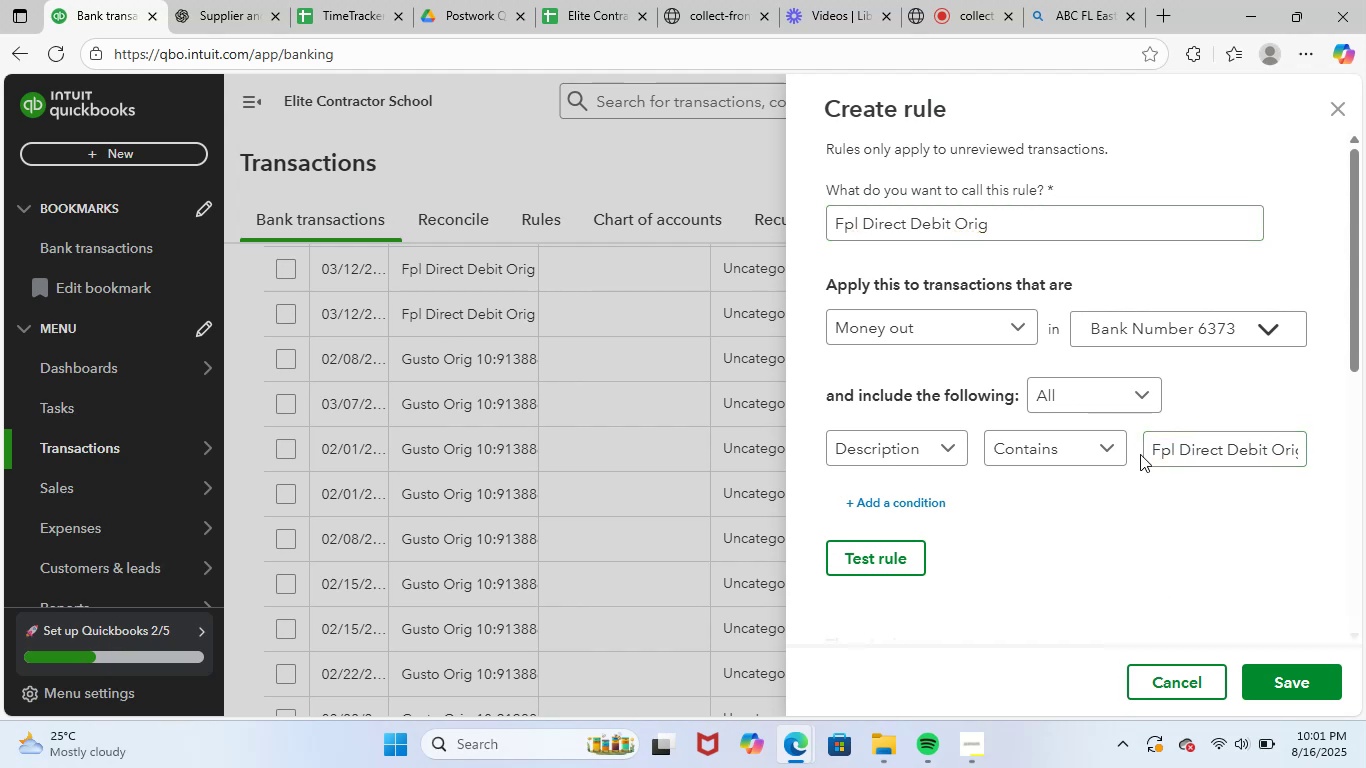 
scroll: coordinate [1242, 504], scroll_direction: down, amount: 8.0
 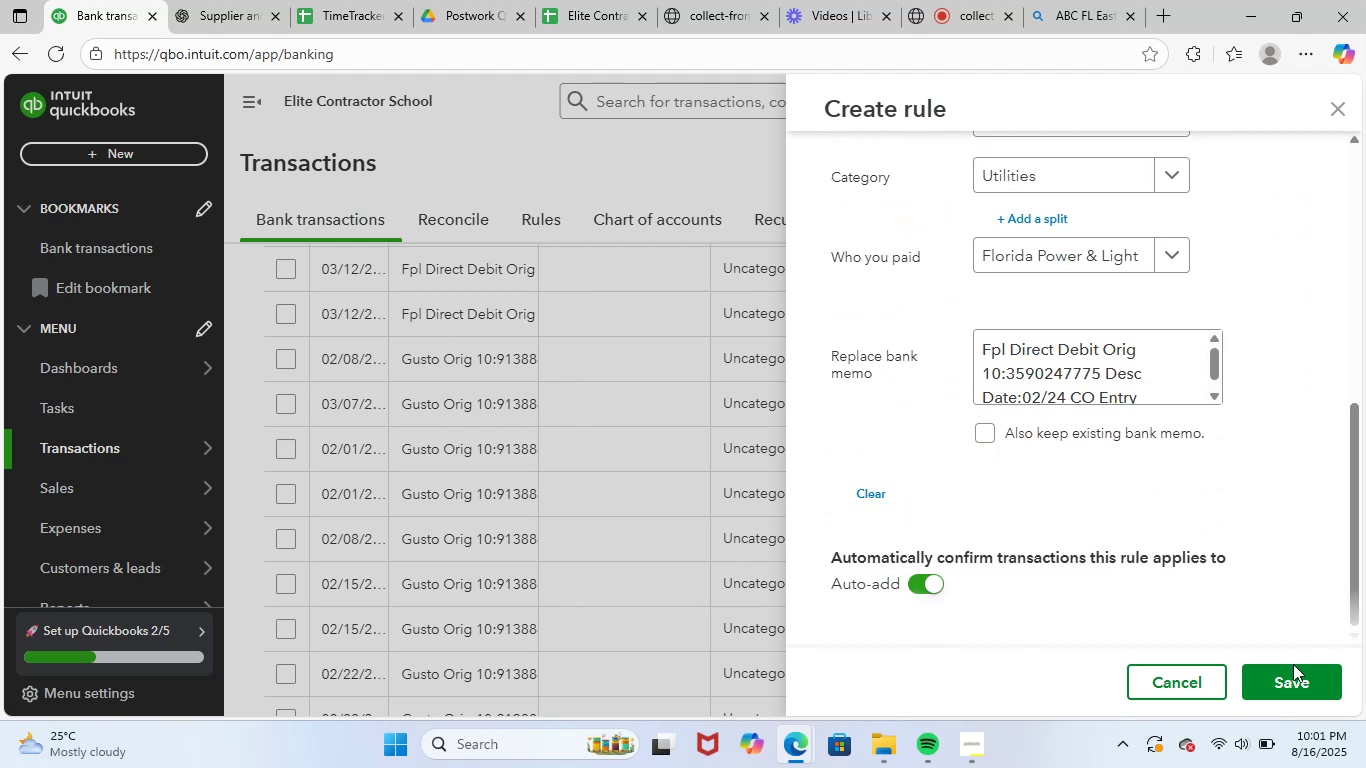 
left_click([1287, 681])
 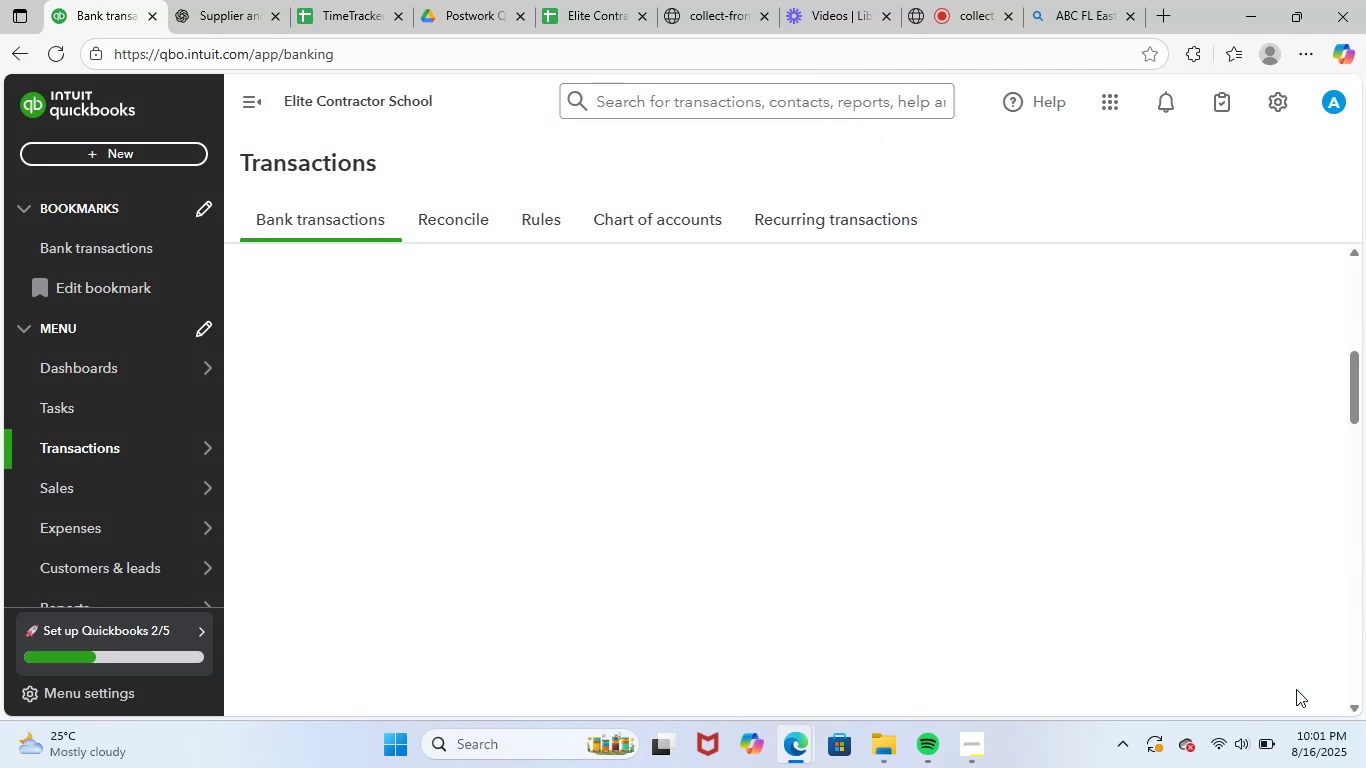 
wait(15.48)
 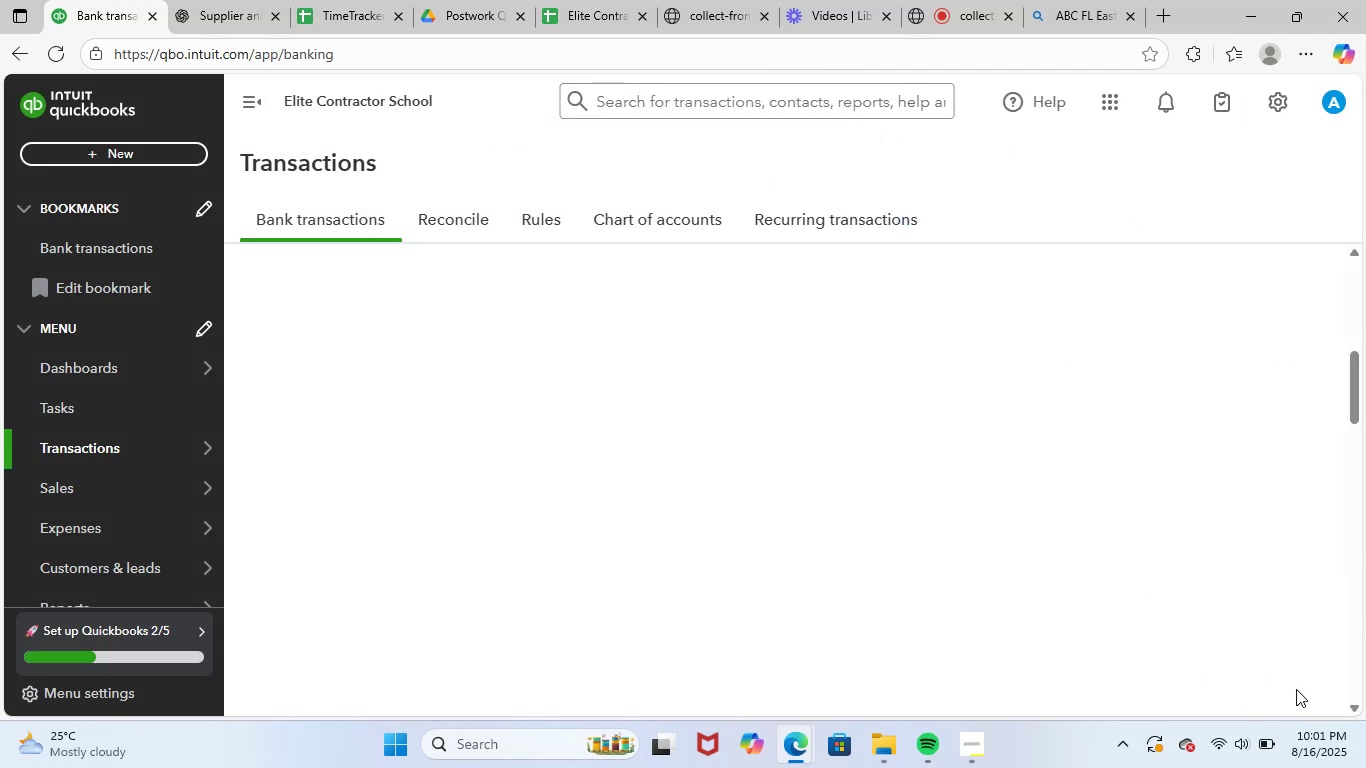 
scroll: coordinate [1089, 585], scroll_direction: up, amount: 6.0
 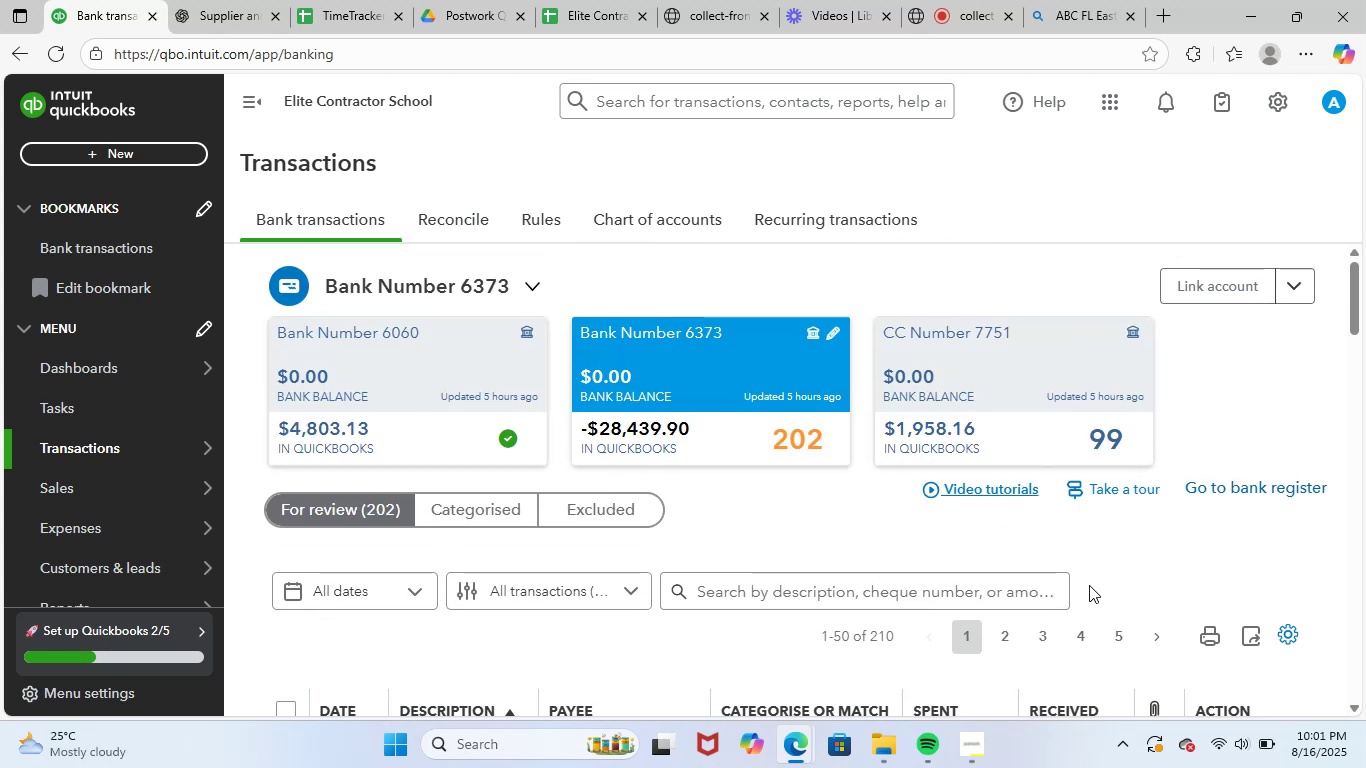 
scroll: coordinate [1089, 585], scroll_direction: down, amount: 3.0
 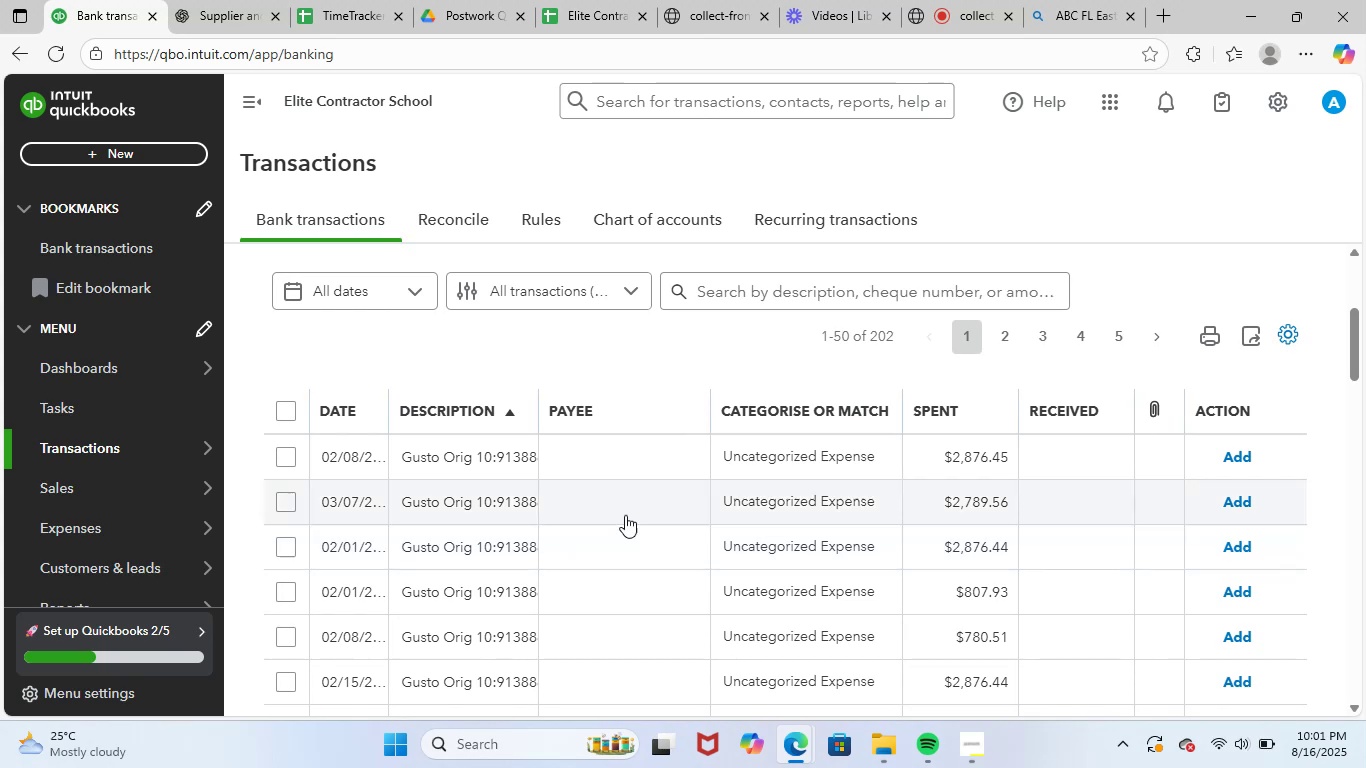 
left_click([395, 449])
 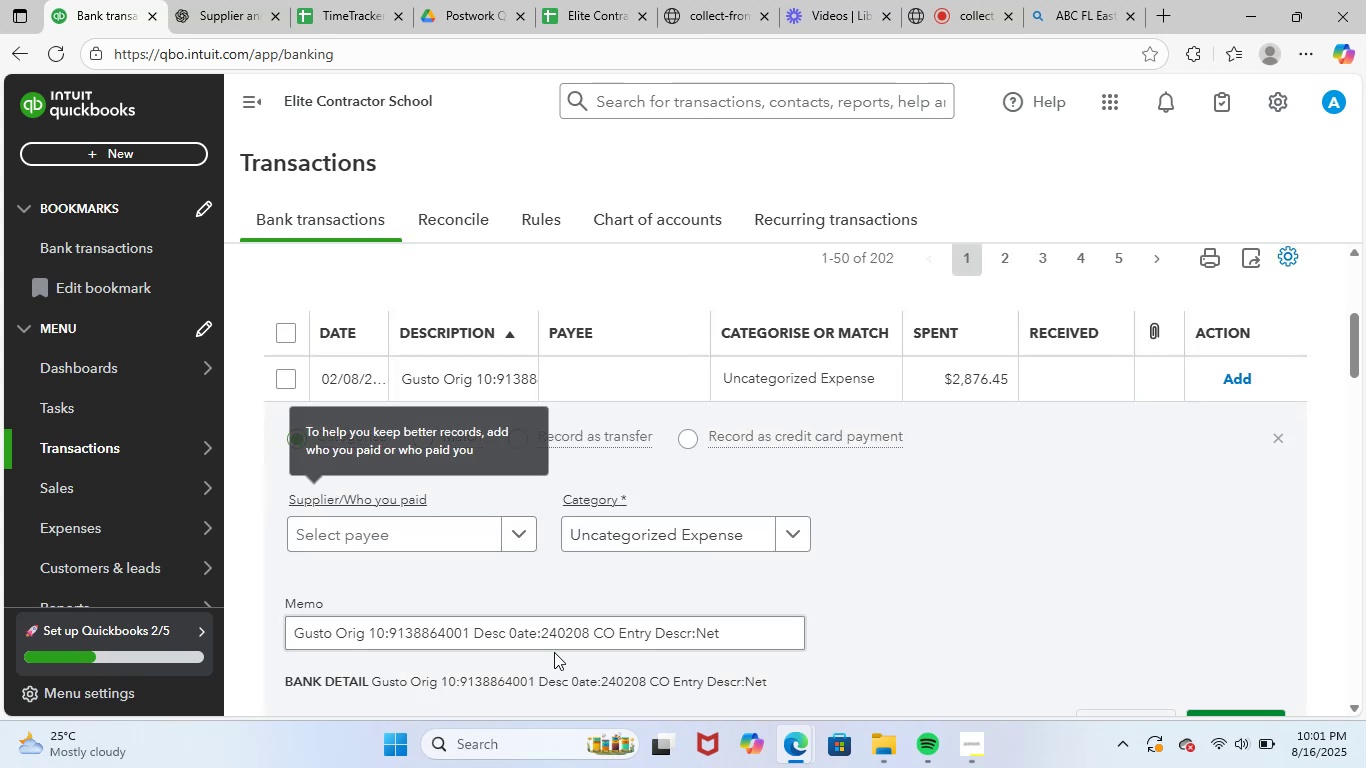 
left_click_drag(start_coordinate=[728, 636], to_coordinate=[152, 586])
 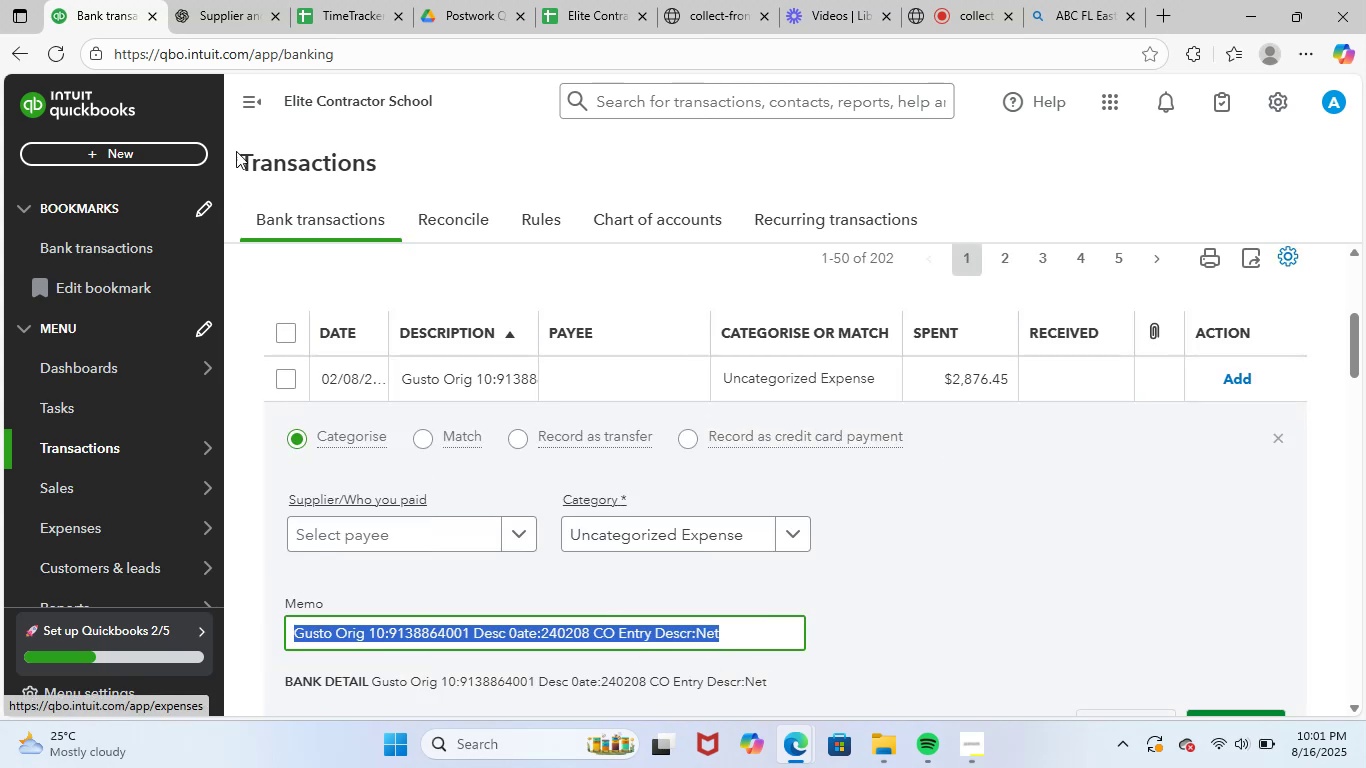 
key(Control+ControlLeft)
 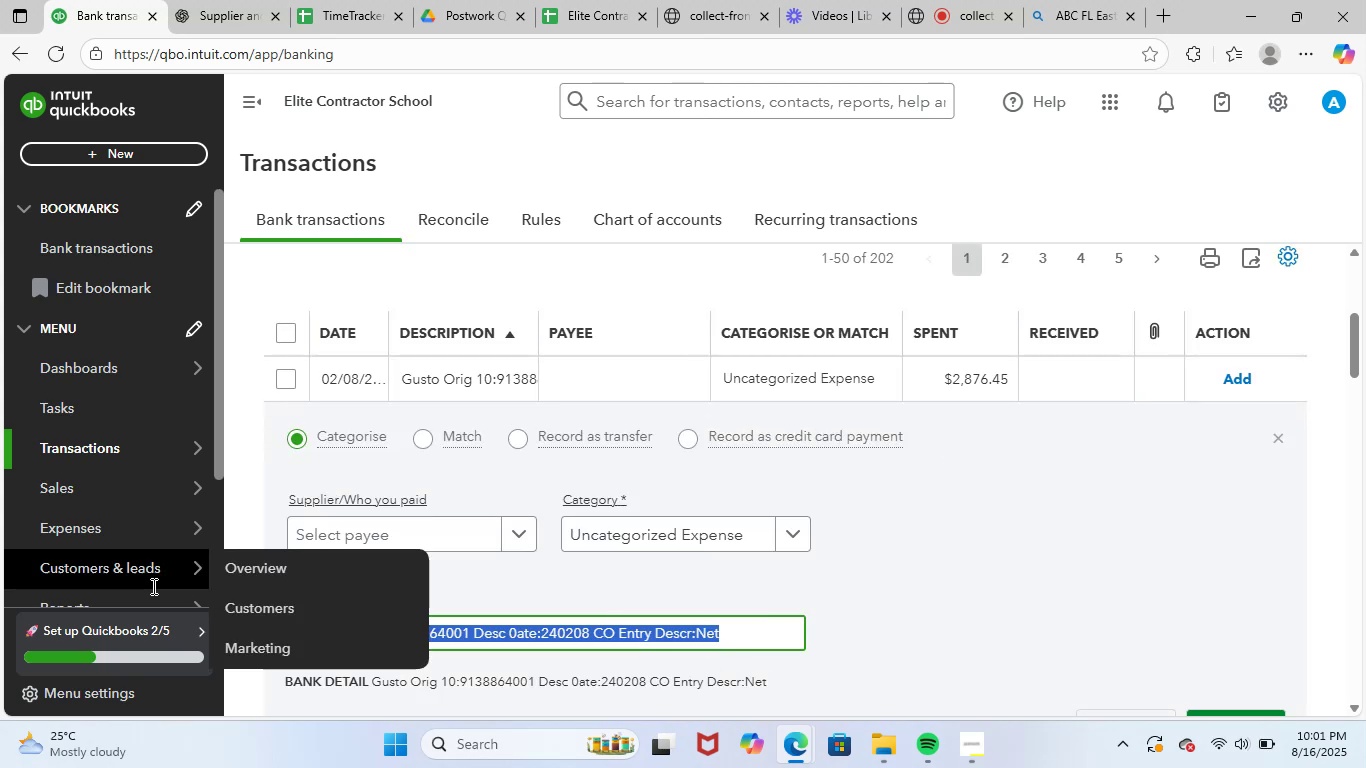 
key(Control+C)
 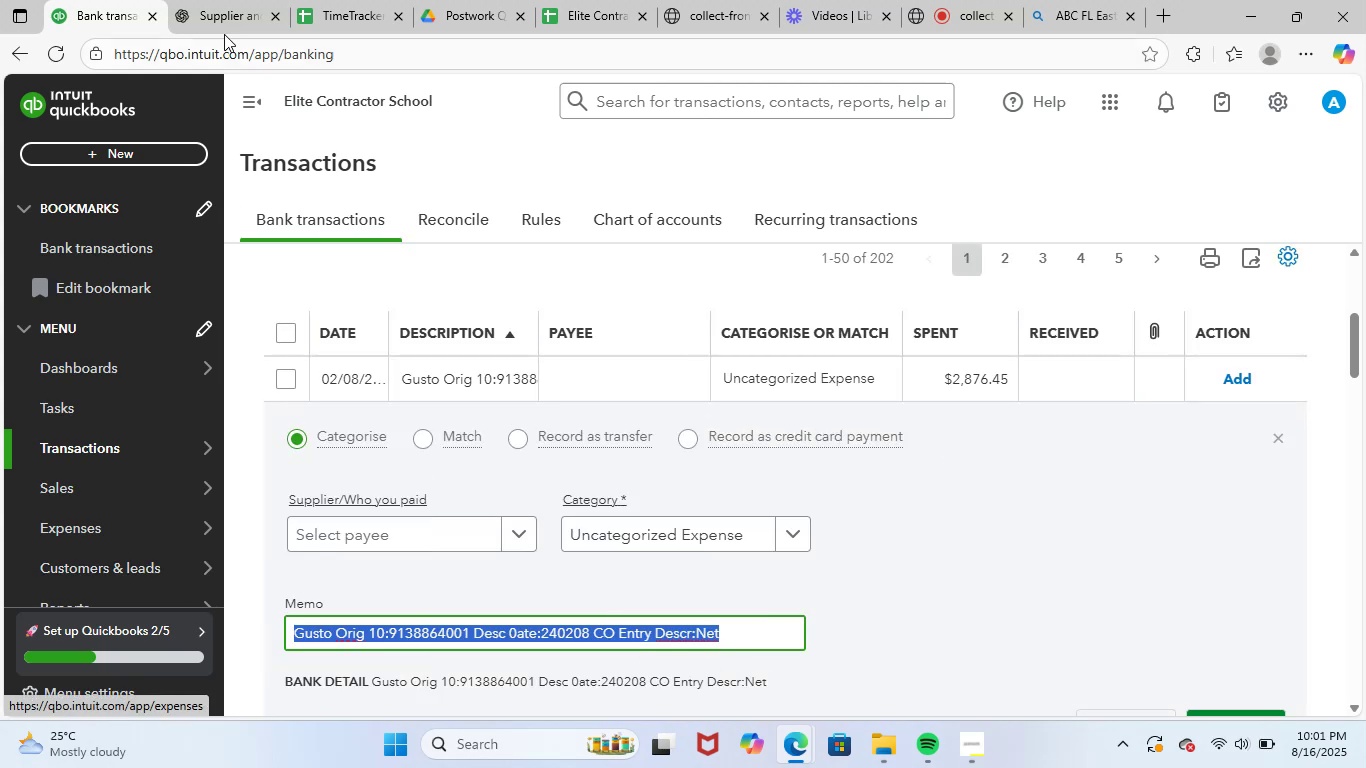 
left_click([232, 0])
 